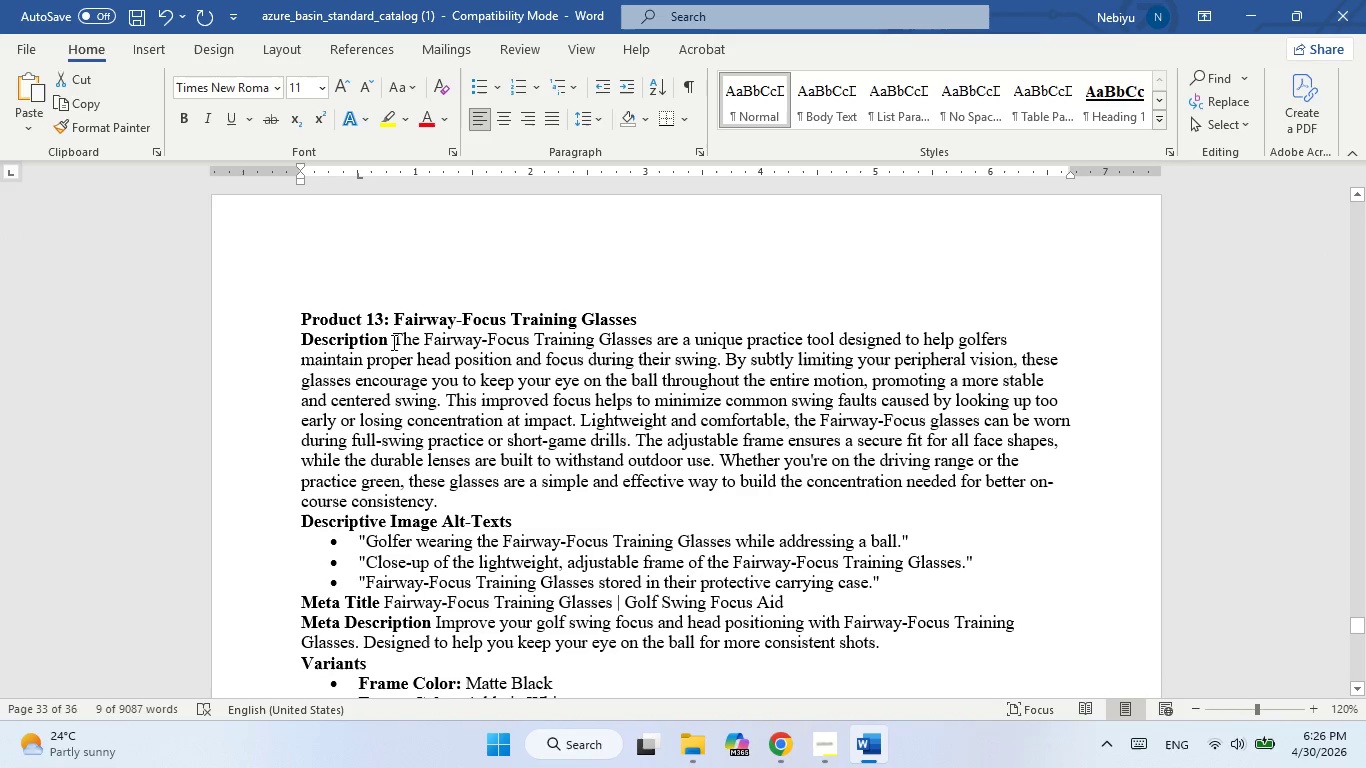 
left_click_drag(start_coordinate=[396, 336], to_coordinate=[447, 495])
 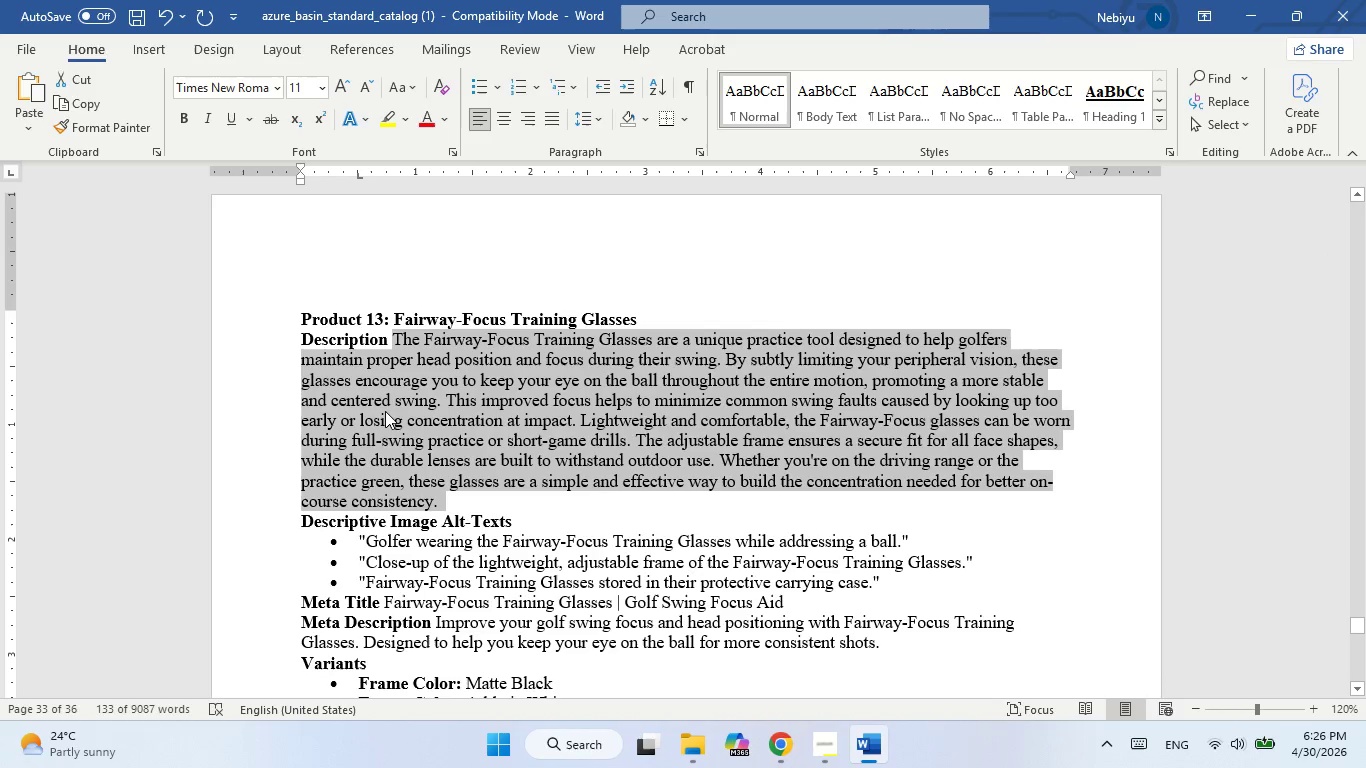 
right_click([385, 411])
 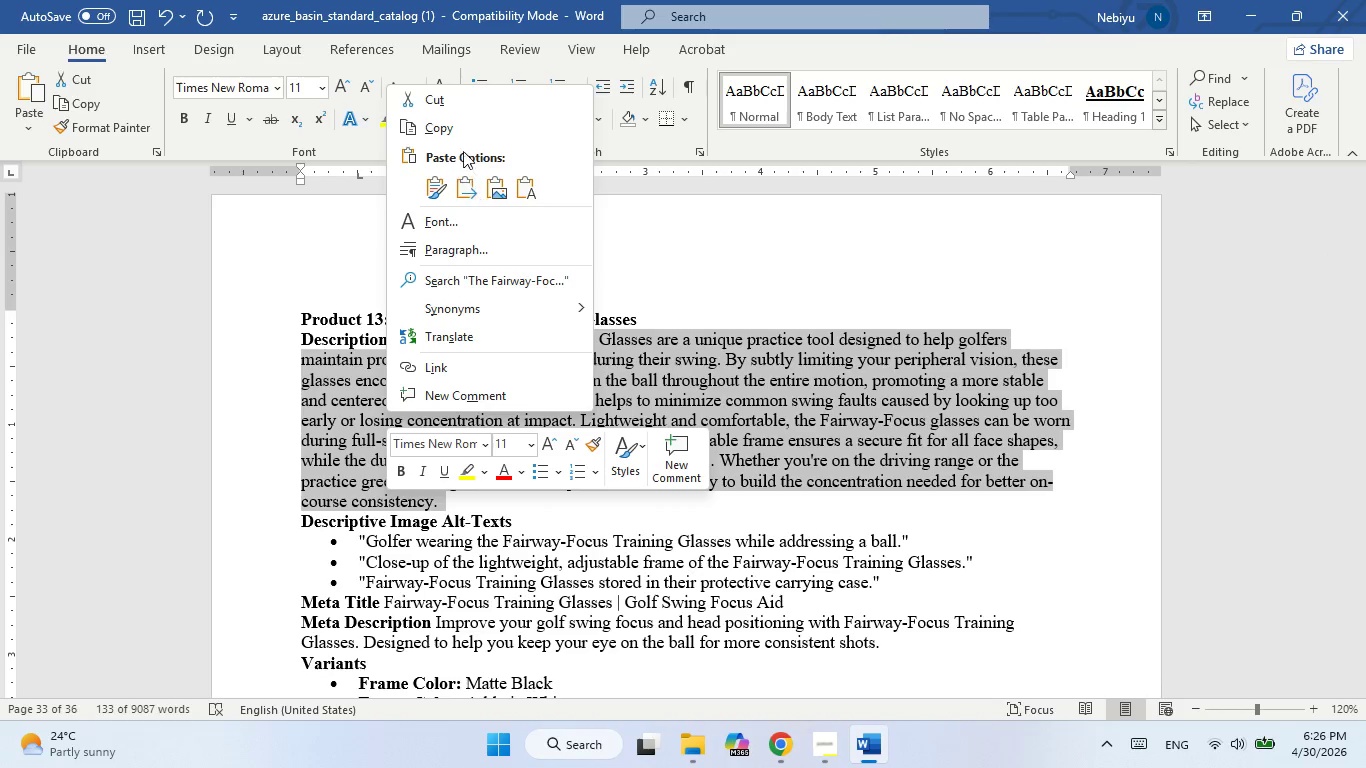 
left_click([458, 134])
 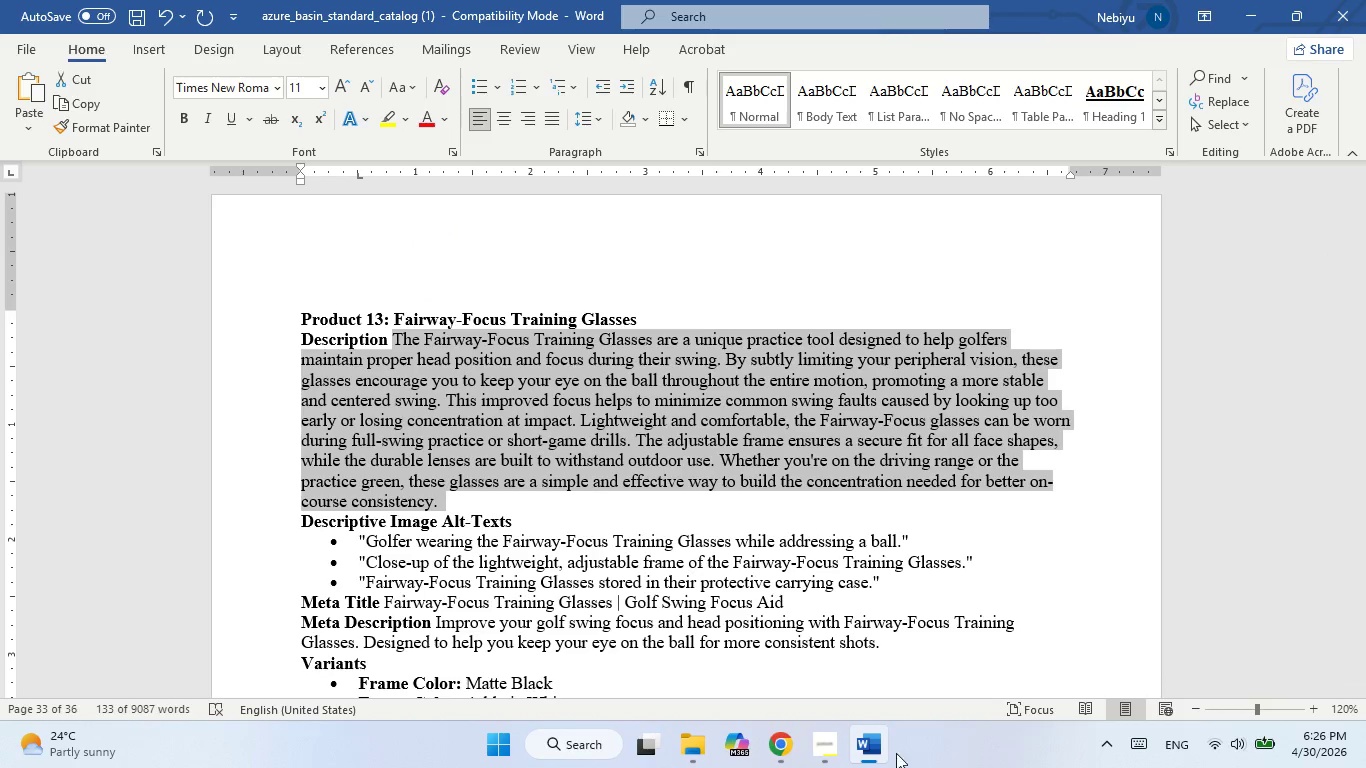 
left_click([860, 746])
 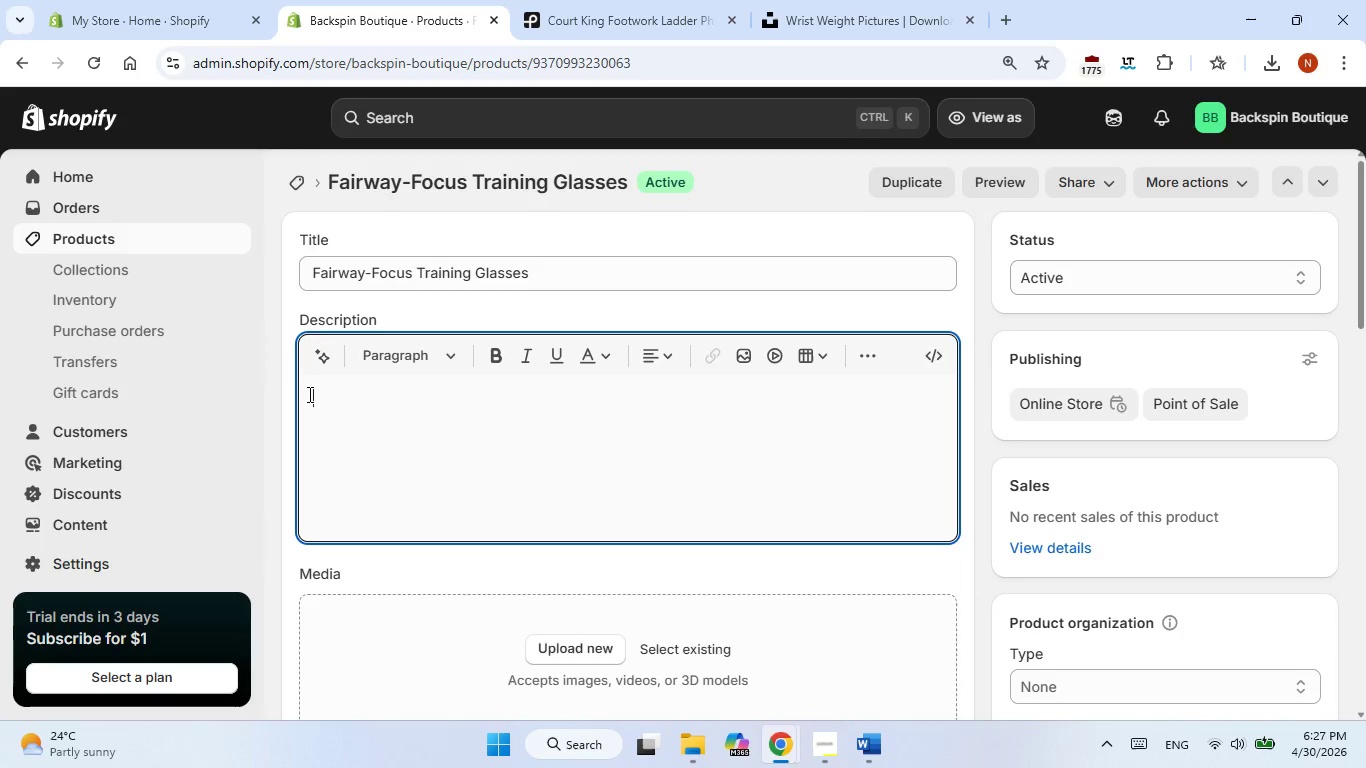 
right_click([319, 394])
 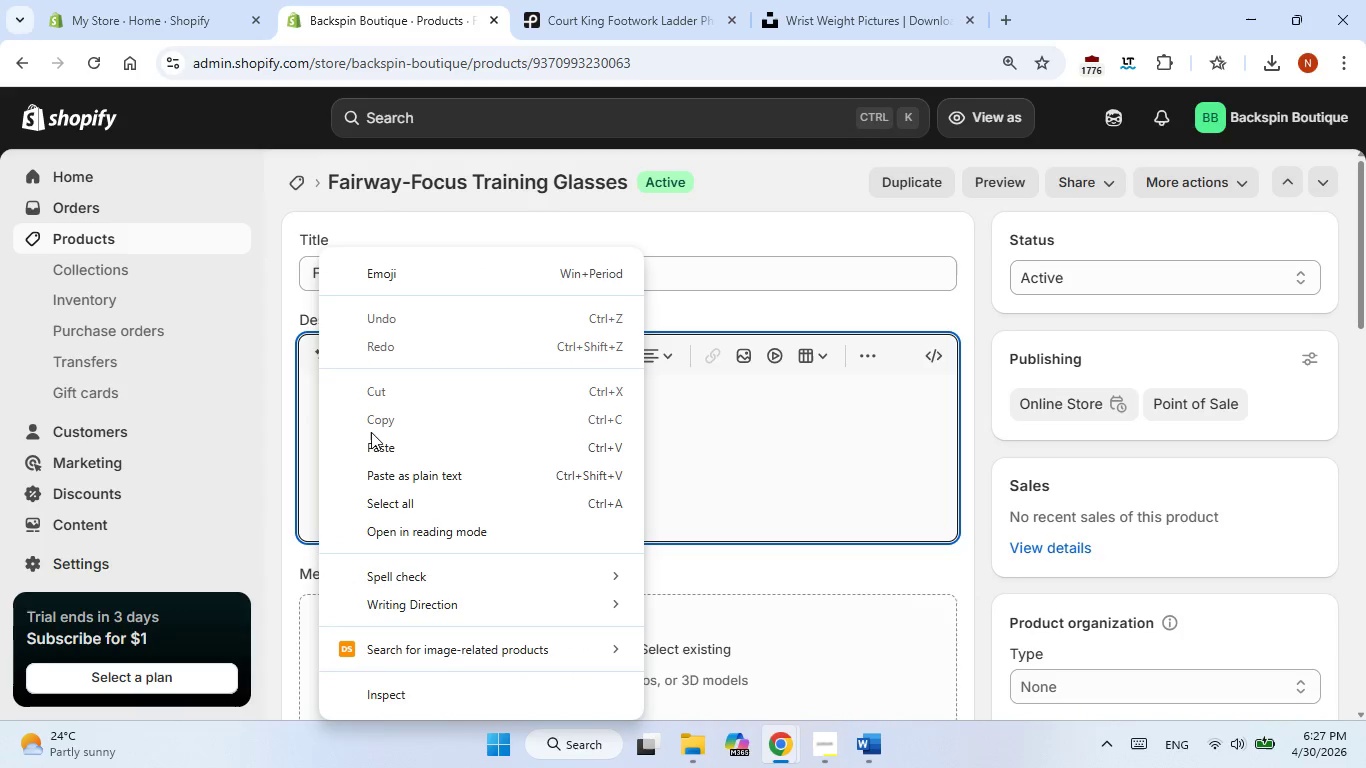 
left_click([371, 443])
 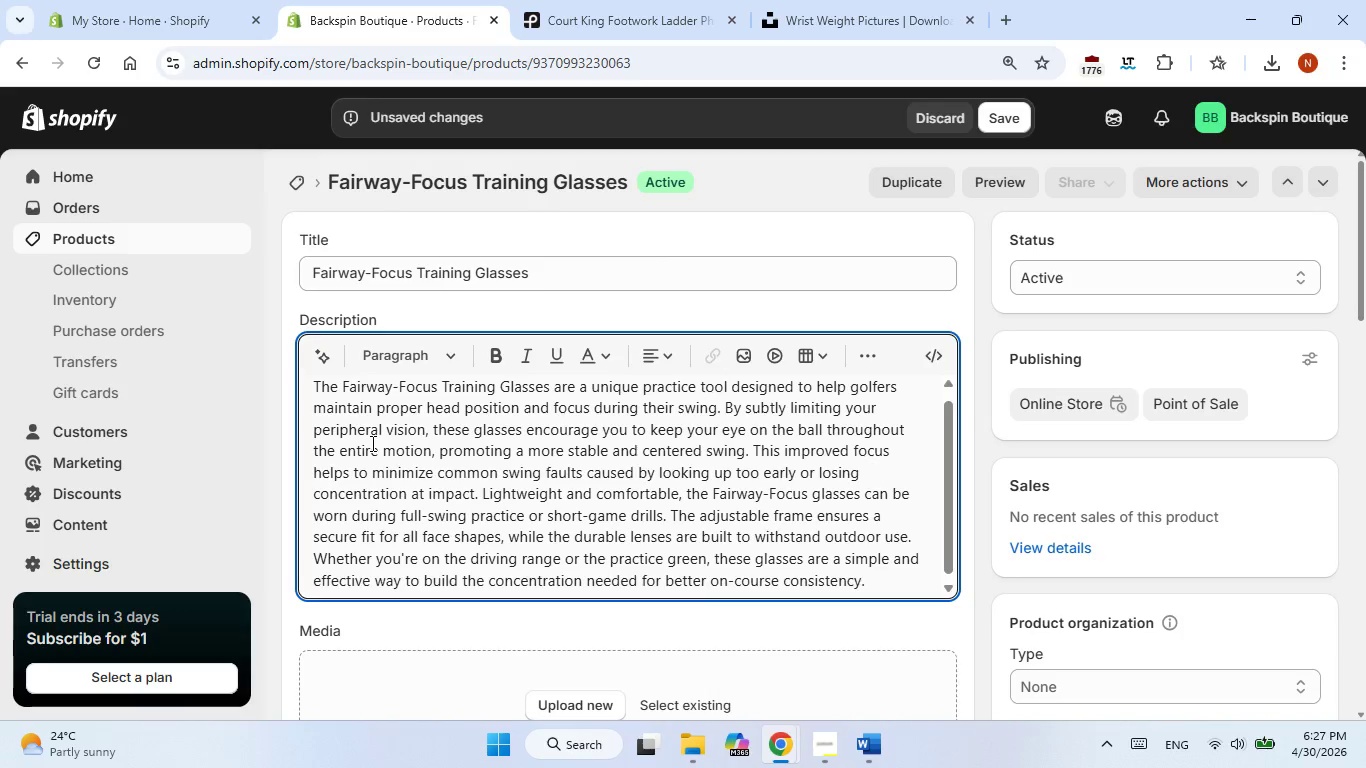 
scroll: coordinate [371, 445], scroll_direction: down, amount: 4.0
 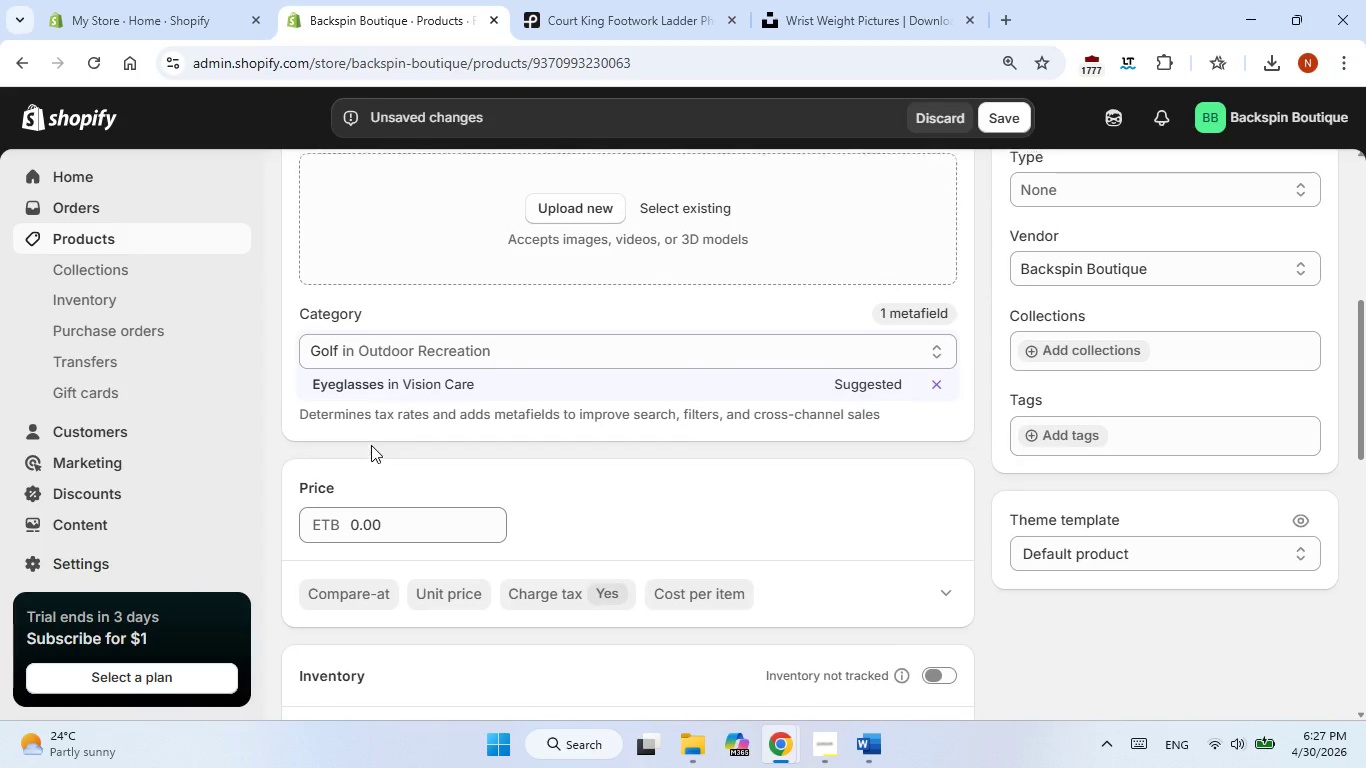 
scroll: coordinate [371, 445], scroll_direction: none, amount: 0.0
 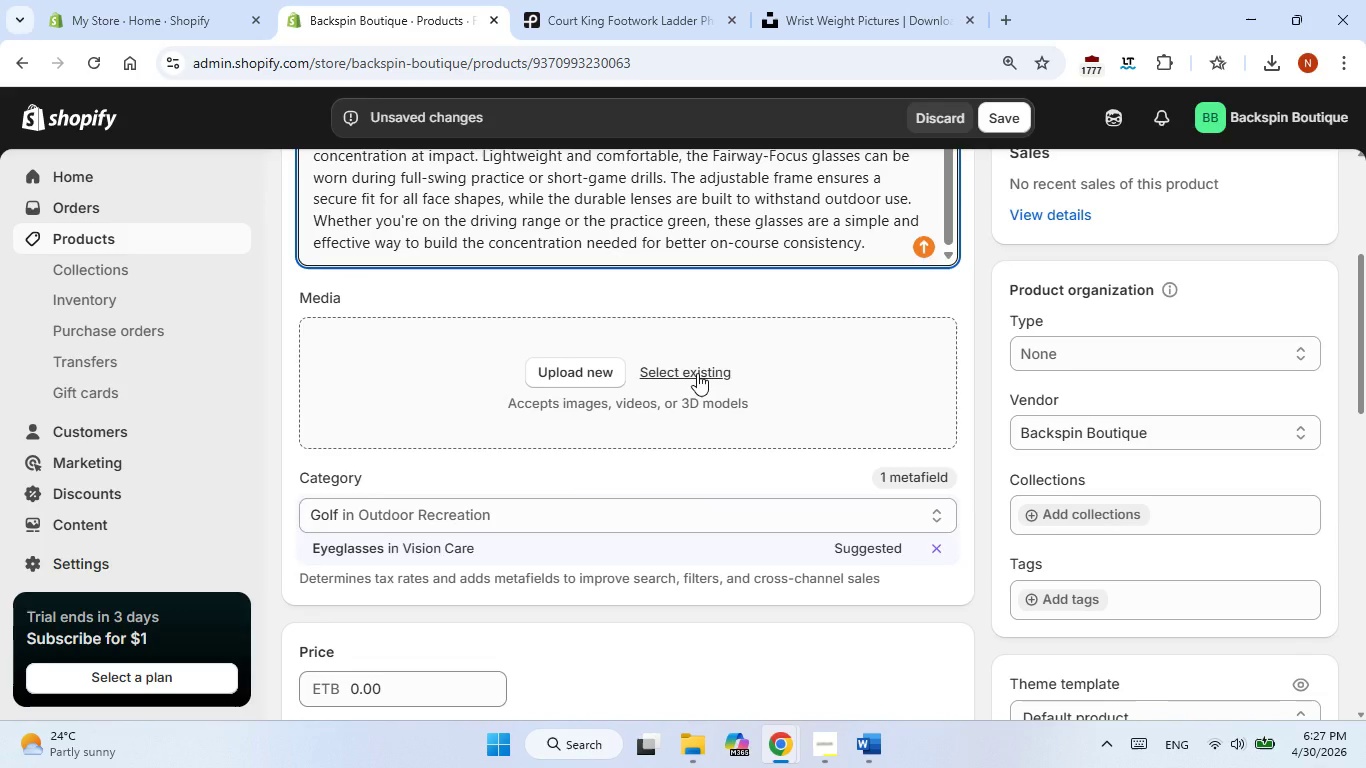 
scroll: coordinate [697, 373], scroll_direction: up, amount: 2.0
 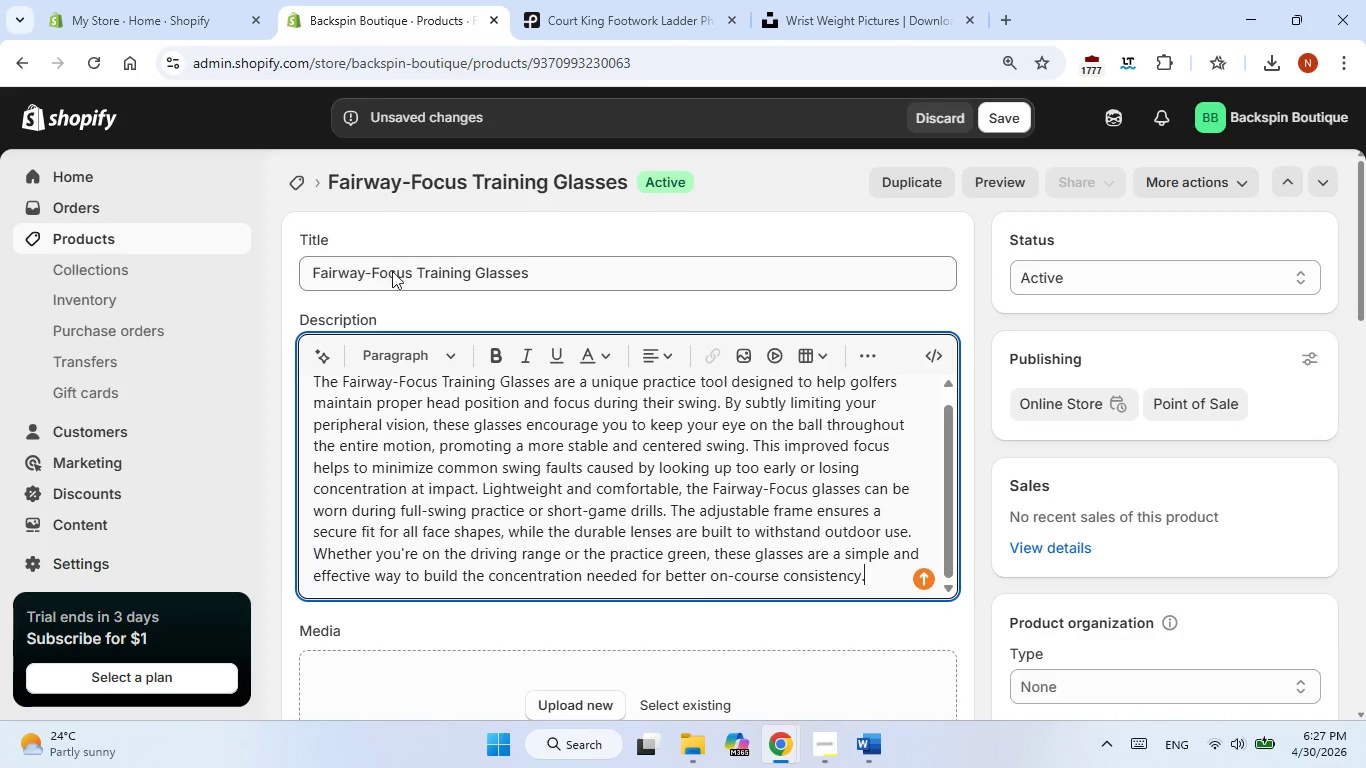 
left_click([528, 273])
 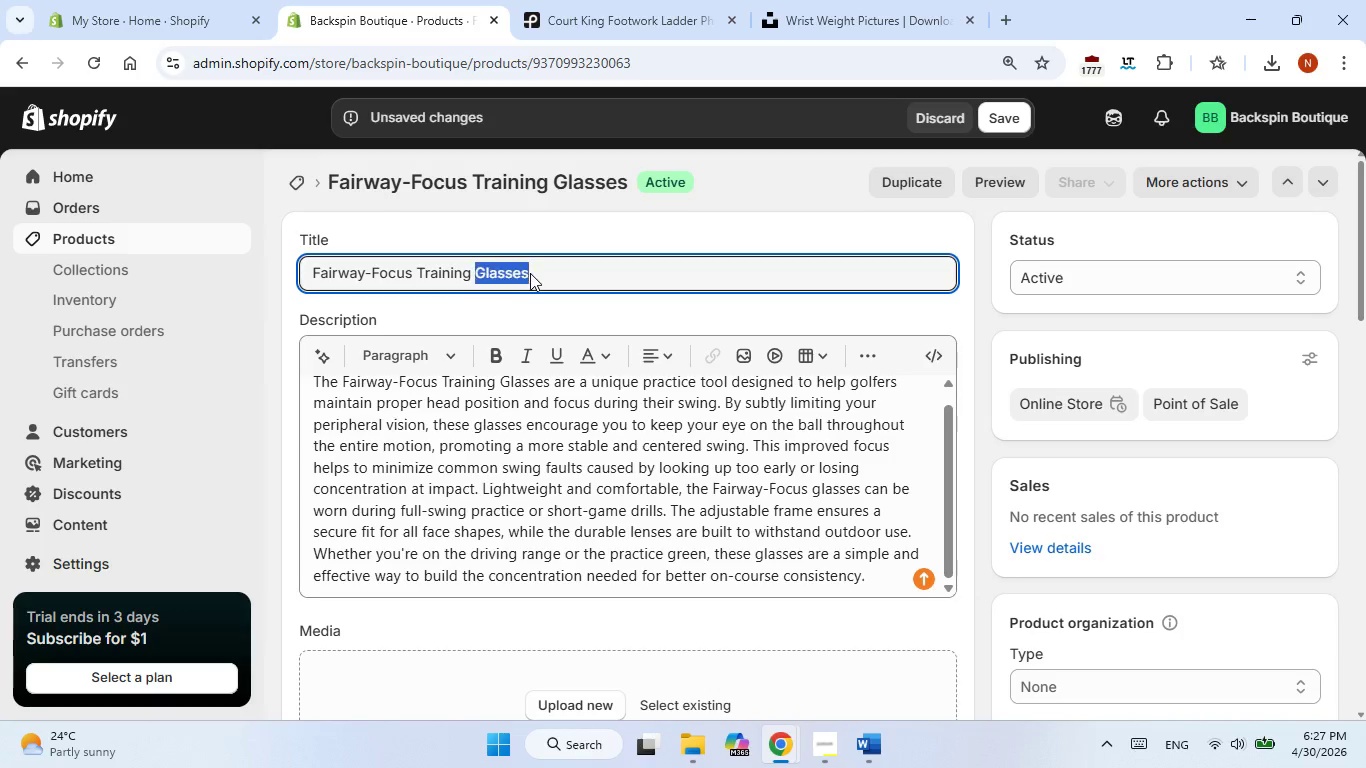 
left_click_drag(start_coordinate=[530, 273], to_coordinate=[431, 275])
 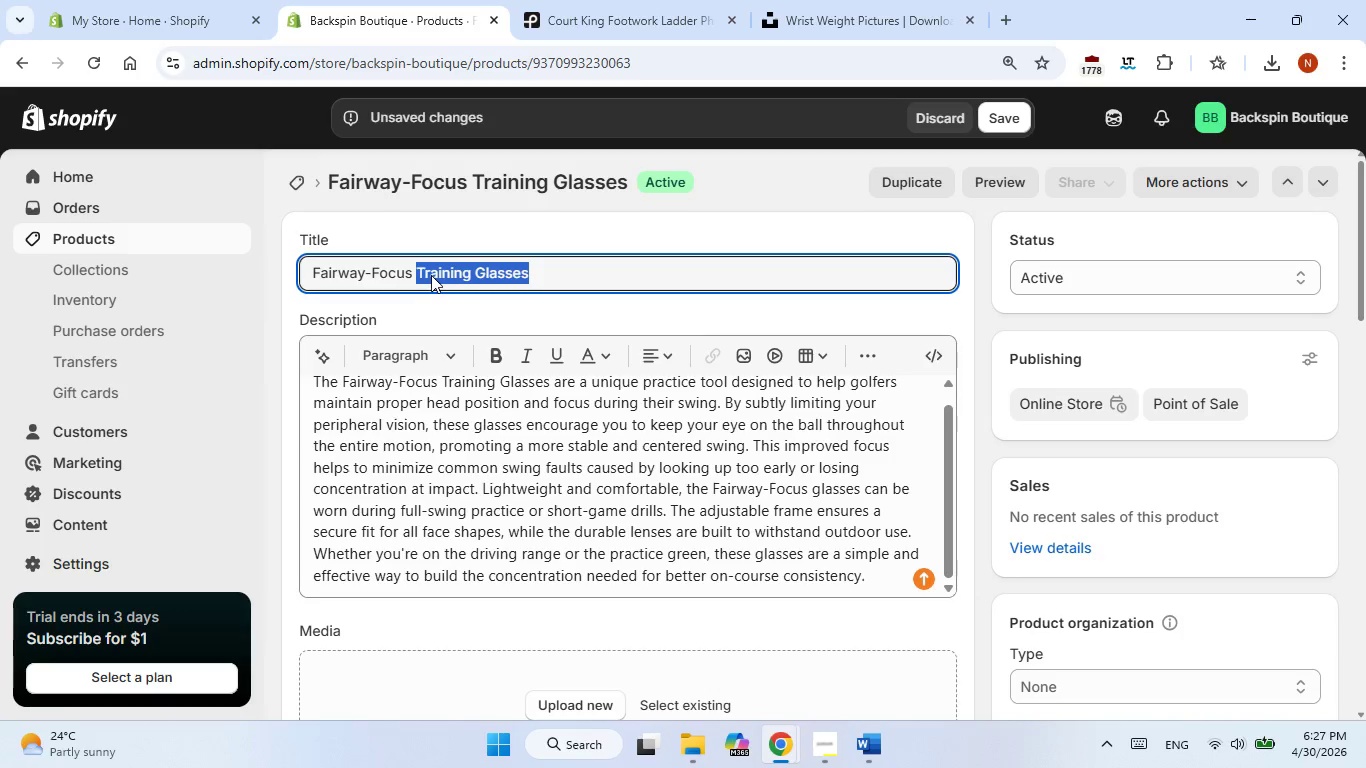 
right_click([431, 275])
 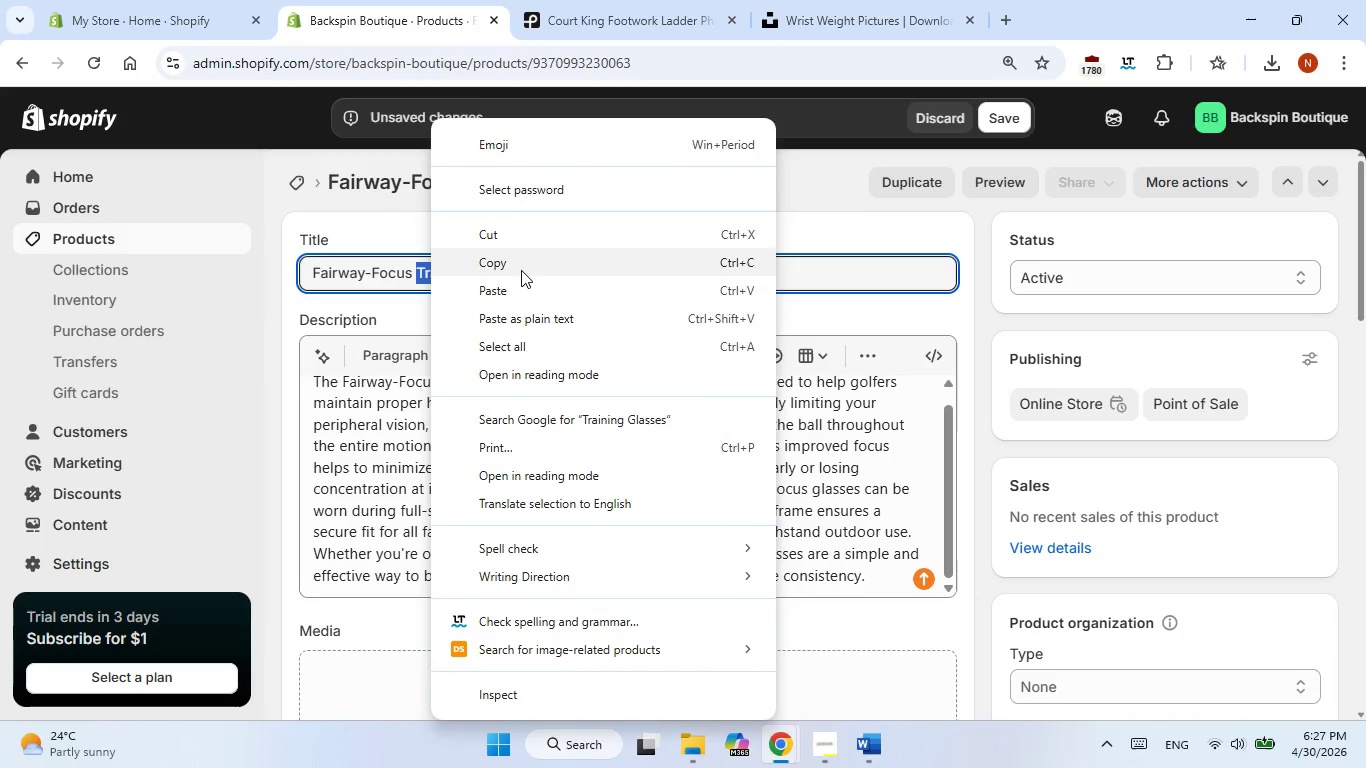 
left_click([521, 267])
 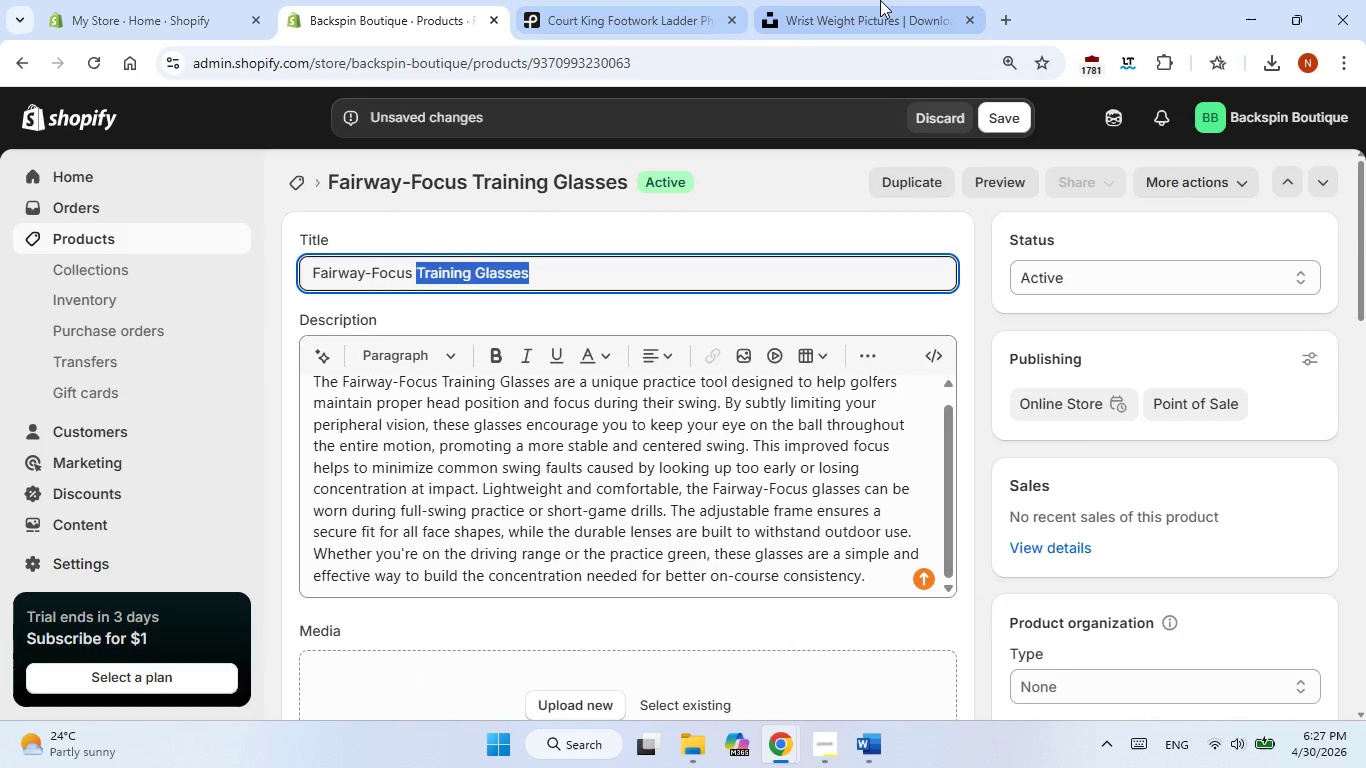 
left_click([880, 0])
 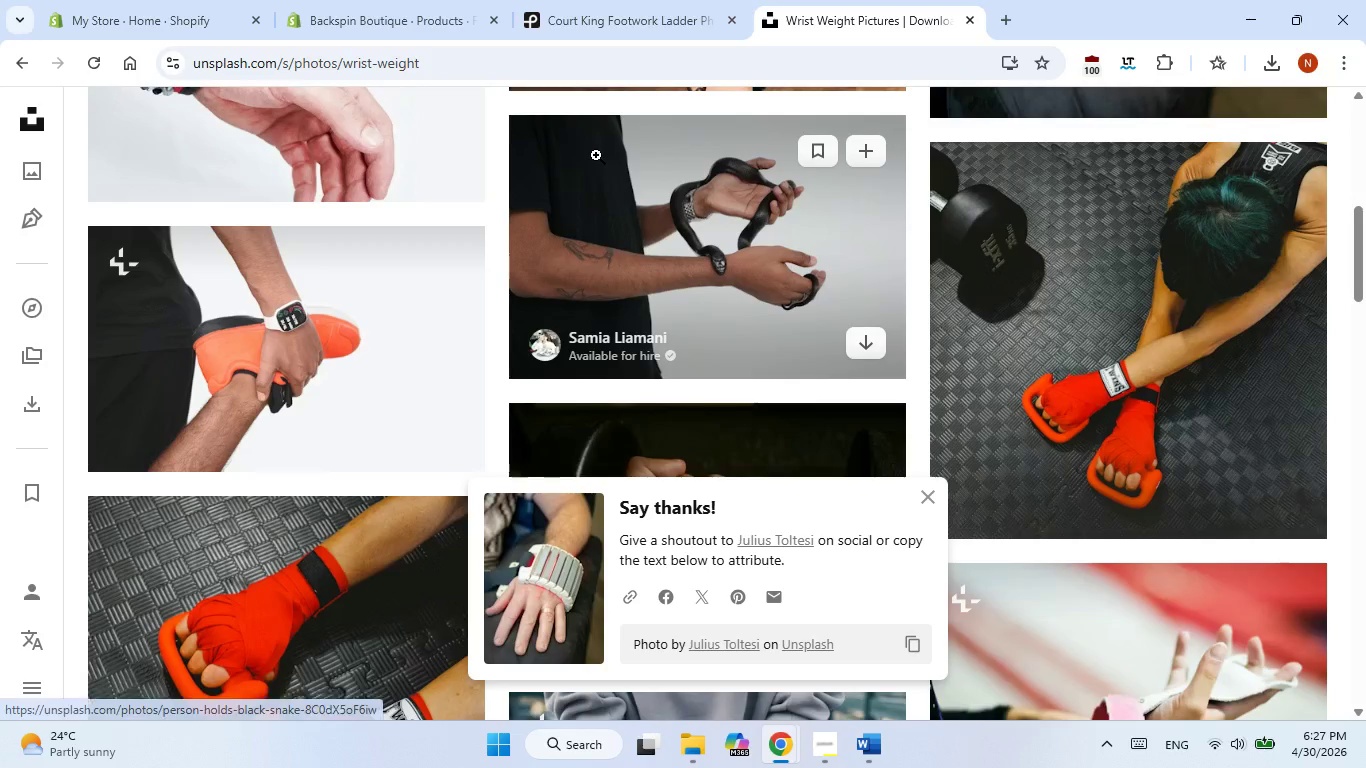 
scroll: coordinate [596, 155], scroll_direction: up, amount: 9.0
 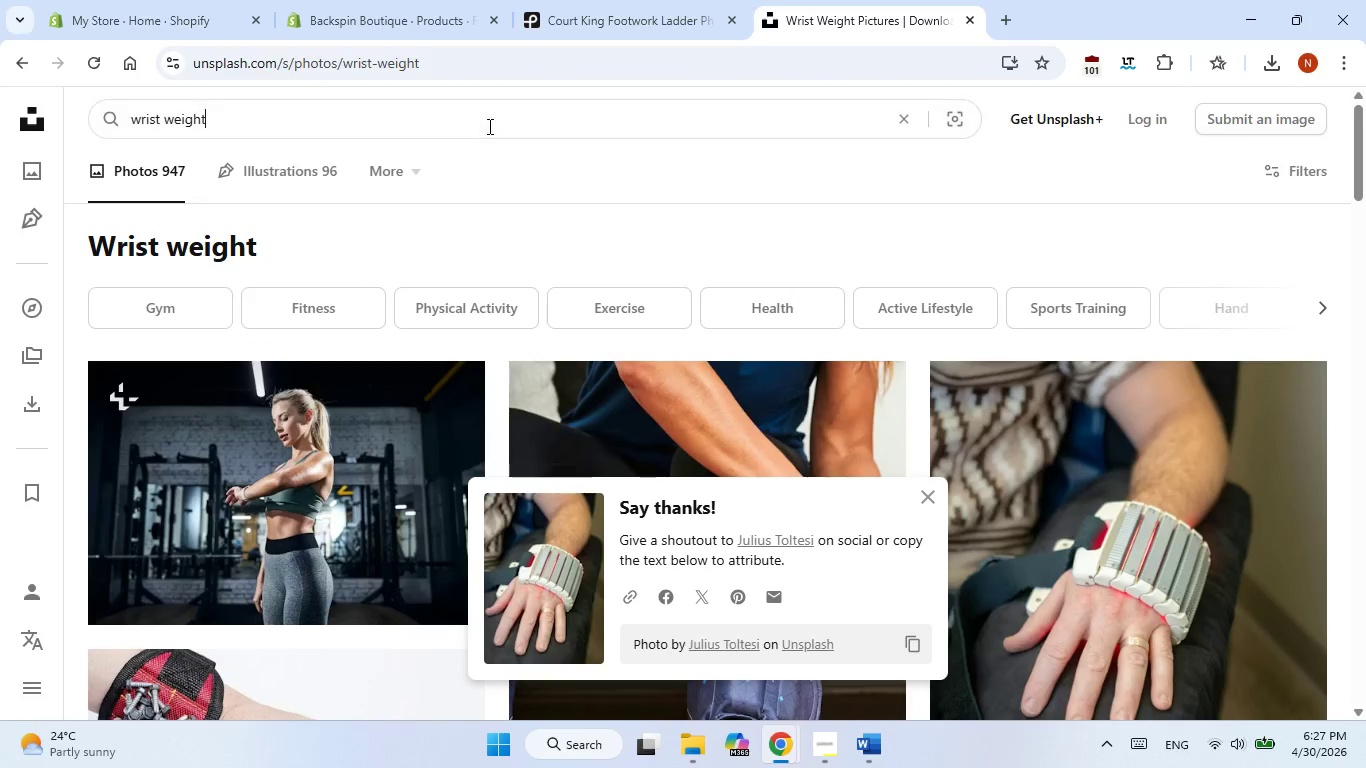 
double_click([488, 126])
 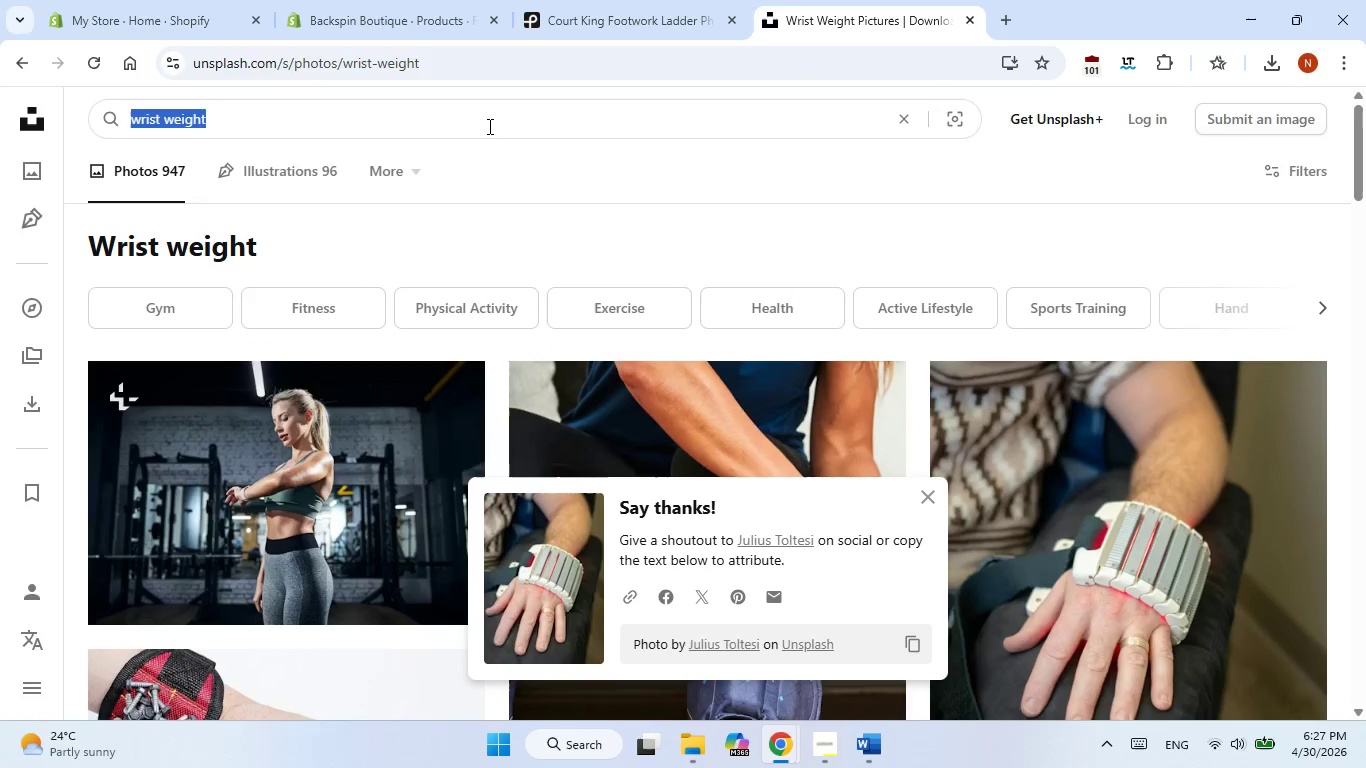 
triple_click([488, 126])
 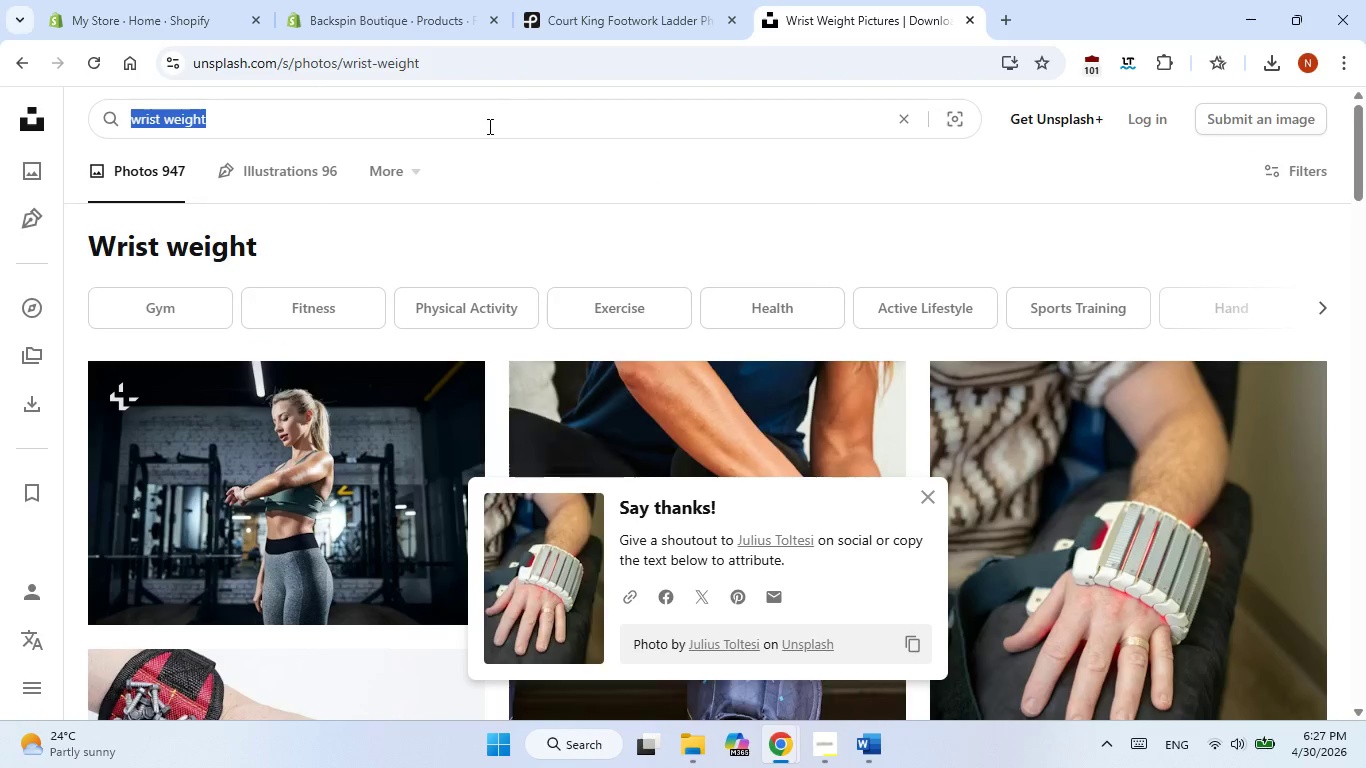 
right_click([488, 126])
 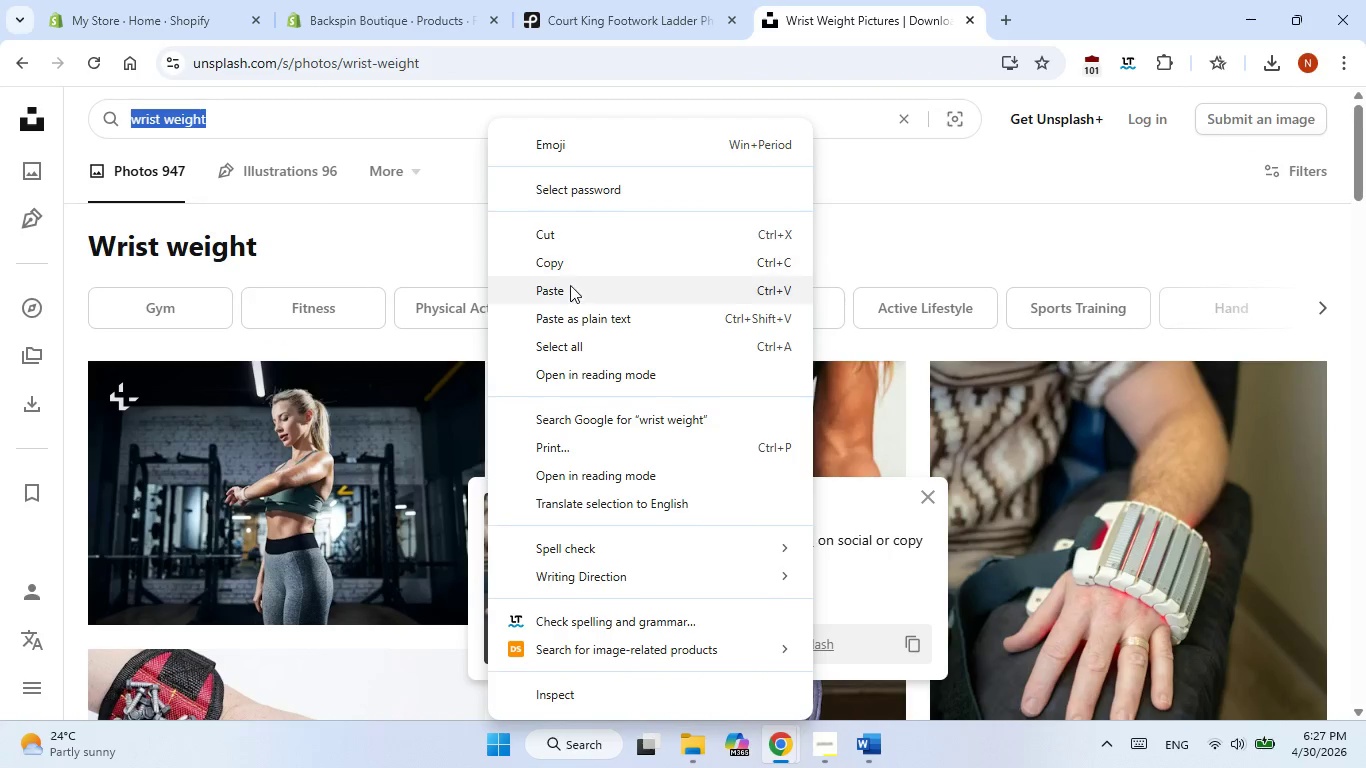 
left_click([570, 288])
 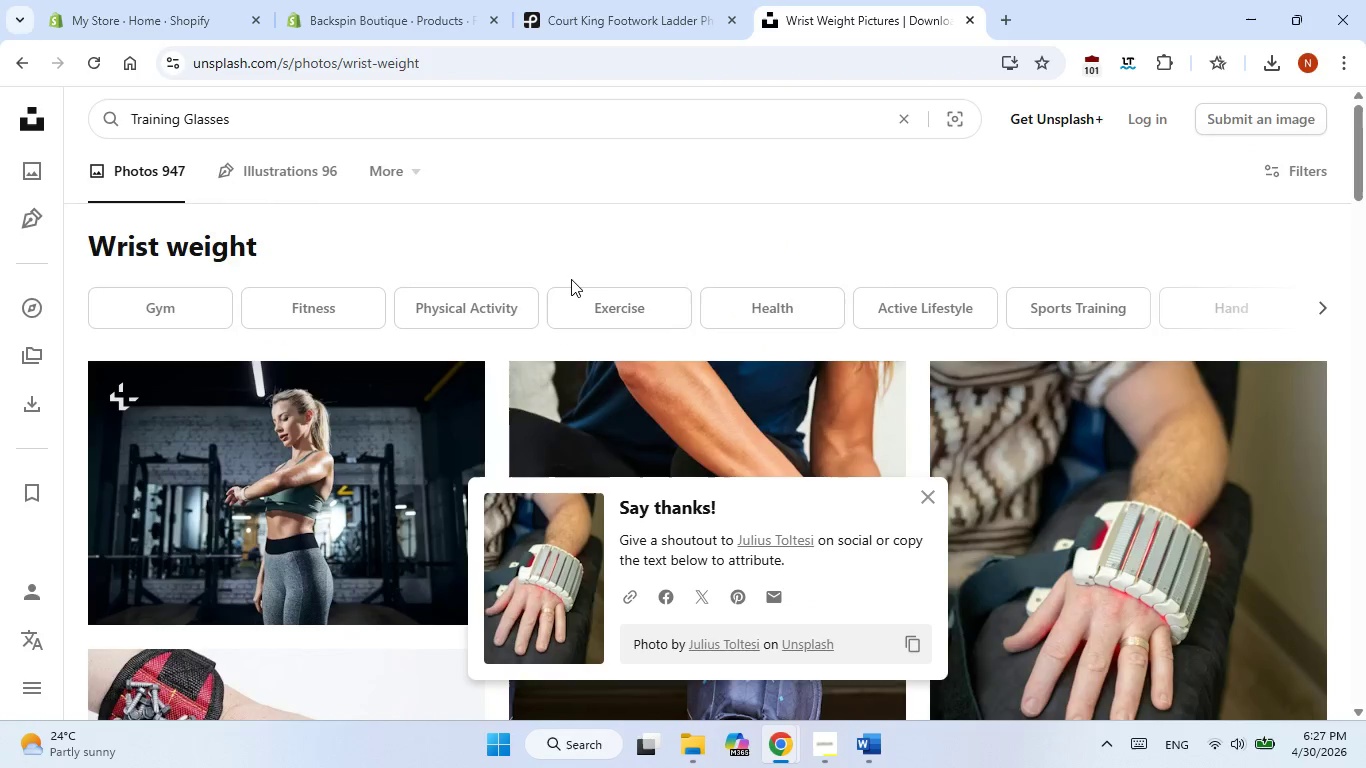 
key(NumpadEnter)
 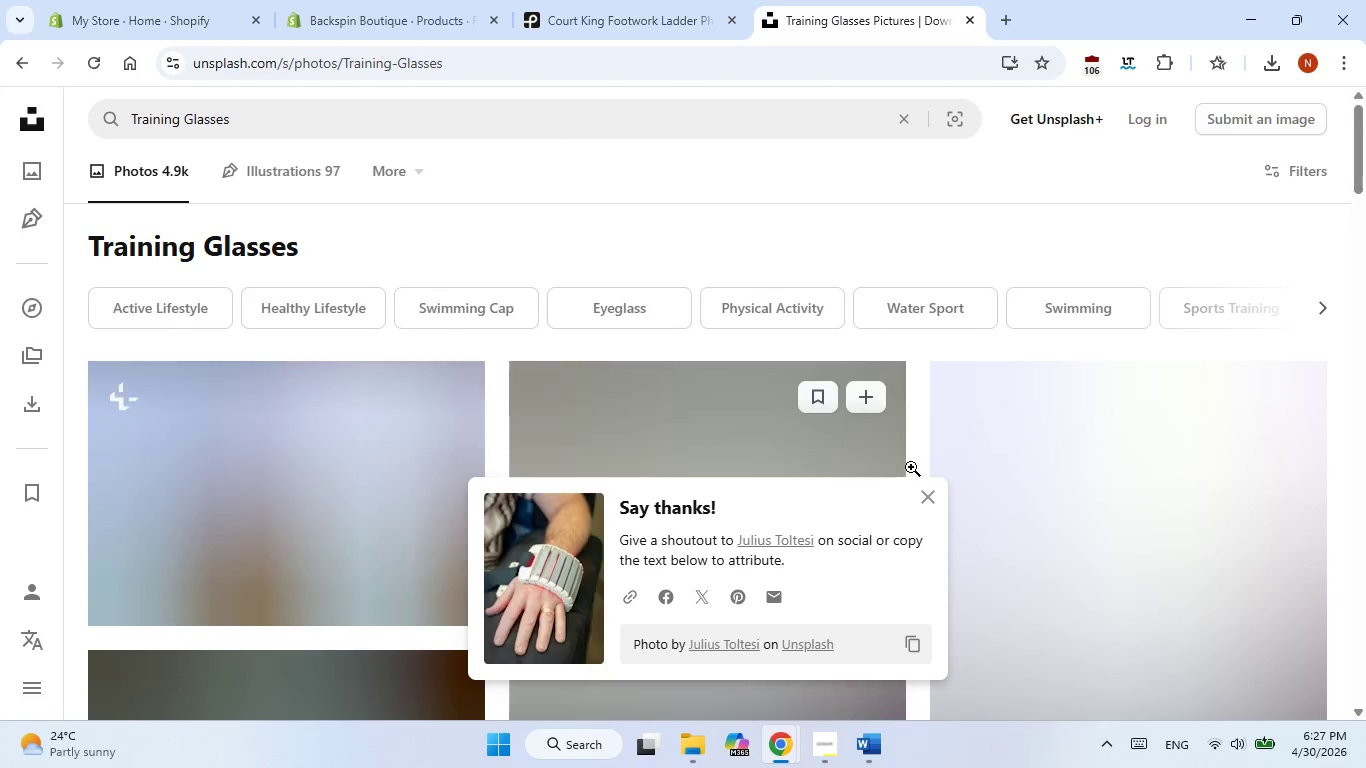 
left_click([924, 492])
 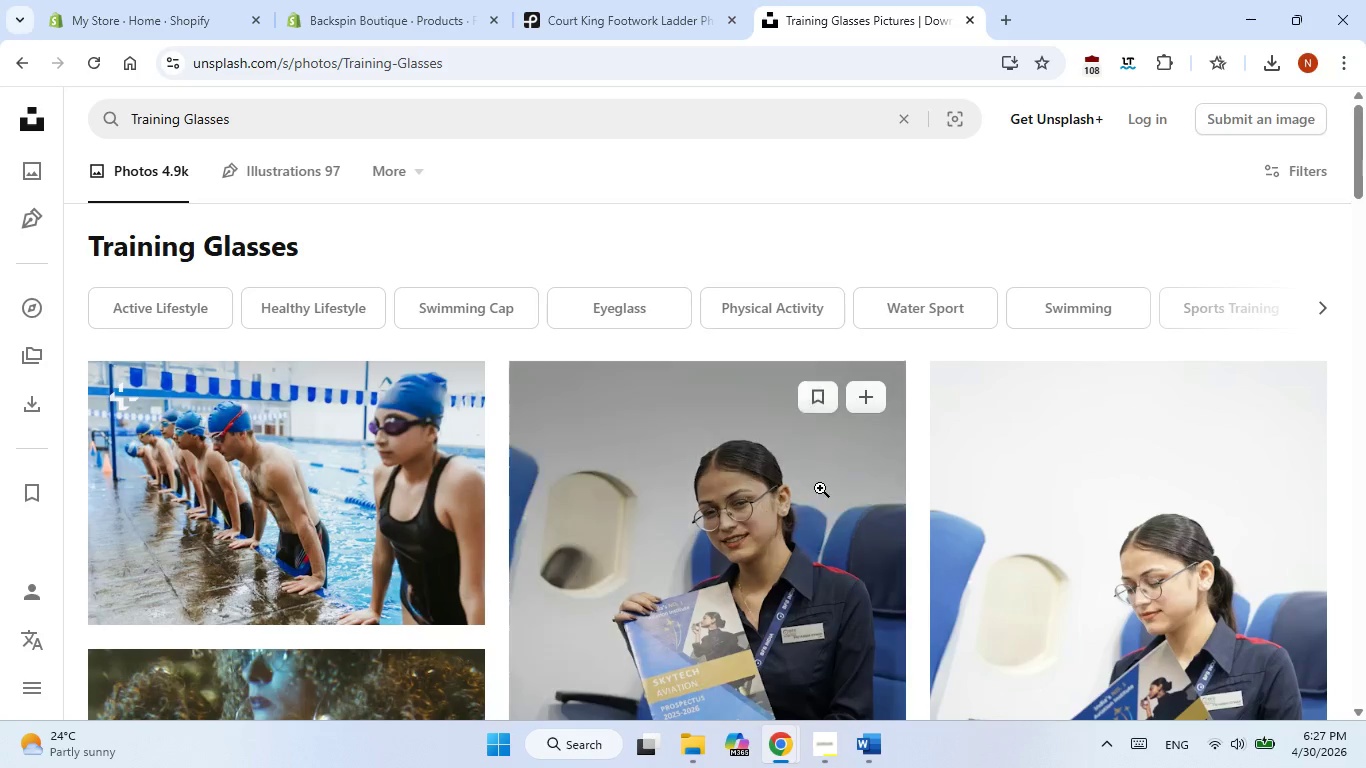 
scroll: coordinate [820, 488], scroll_direction: none, amount: 0.0
 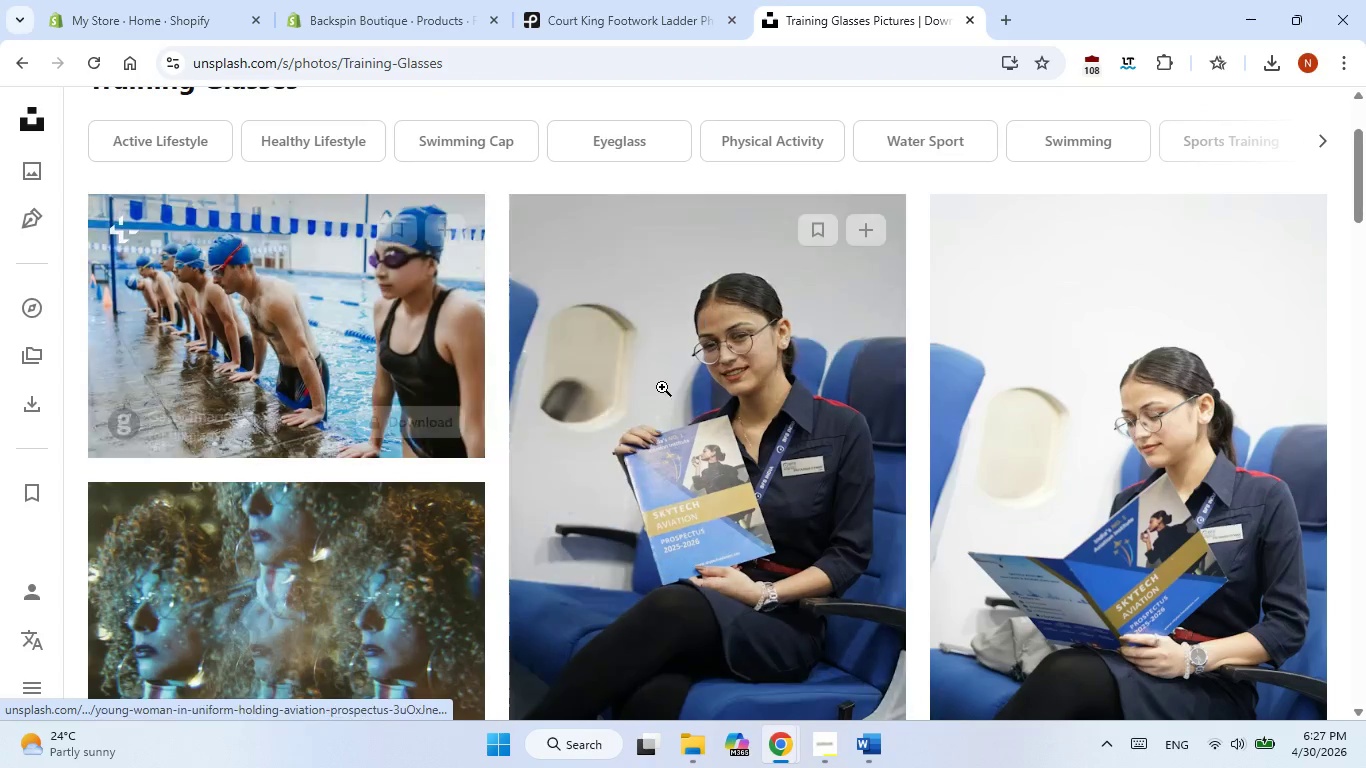 
scroll: coordinate [684, 426], scroll_direction: down, amount: 6.0
 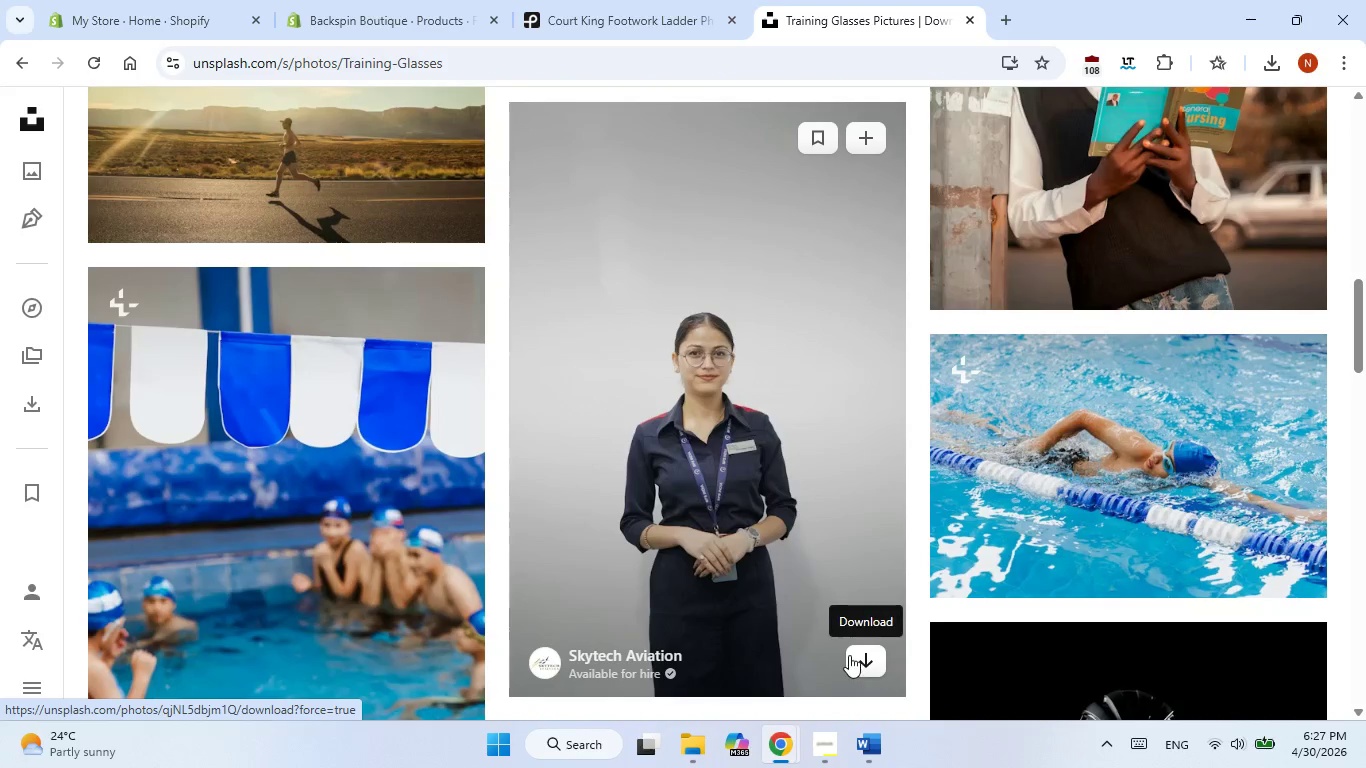 
left_click([861, 657])
 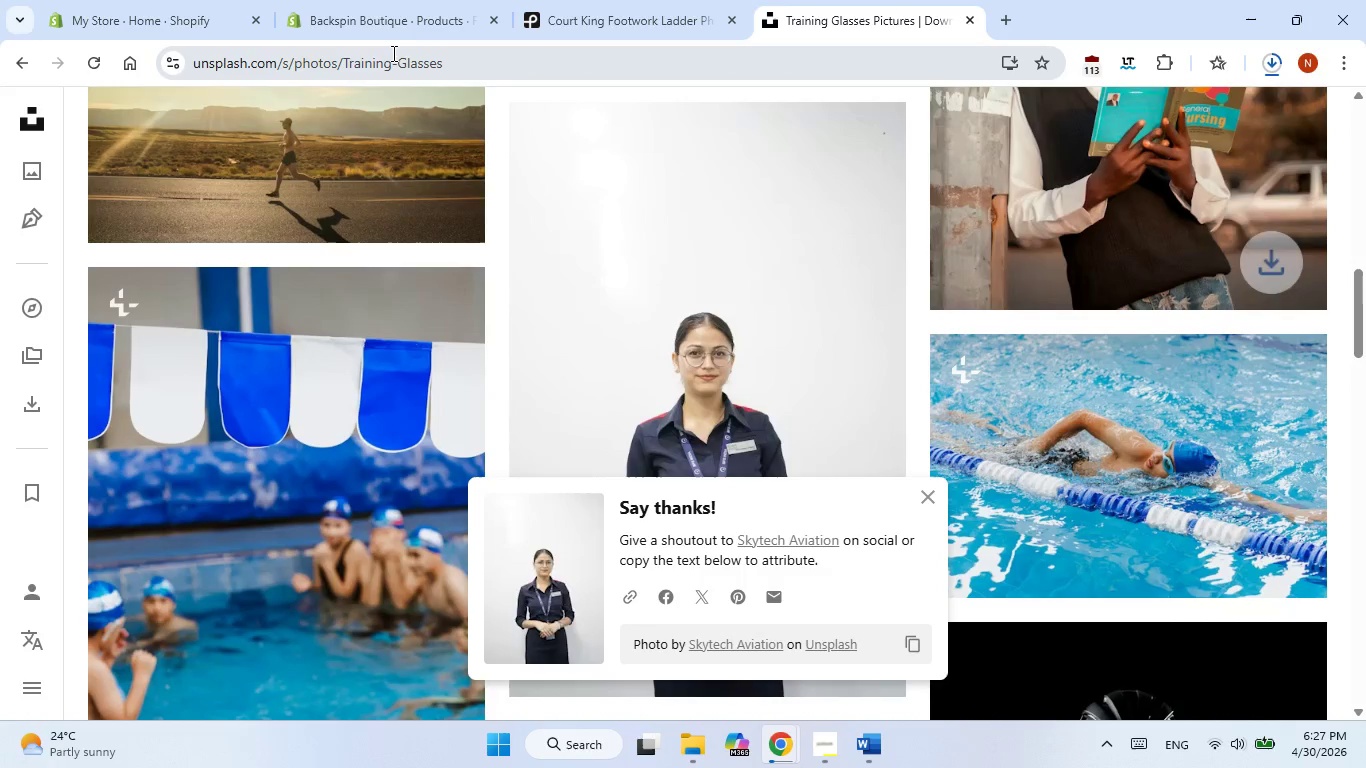 
left_click([395, 32])
 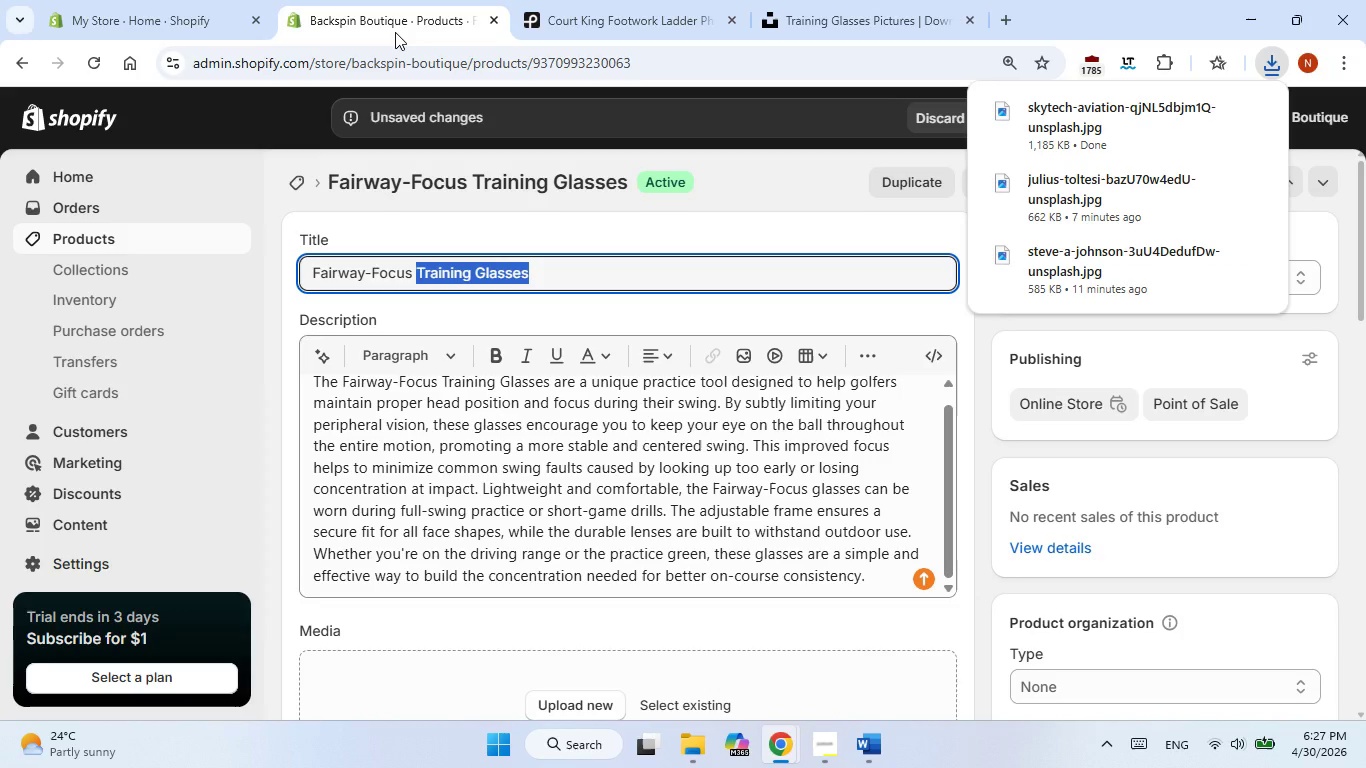 
mouse_move([605, 49])
 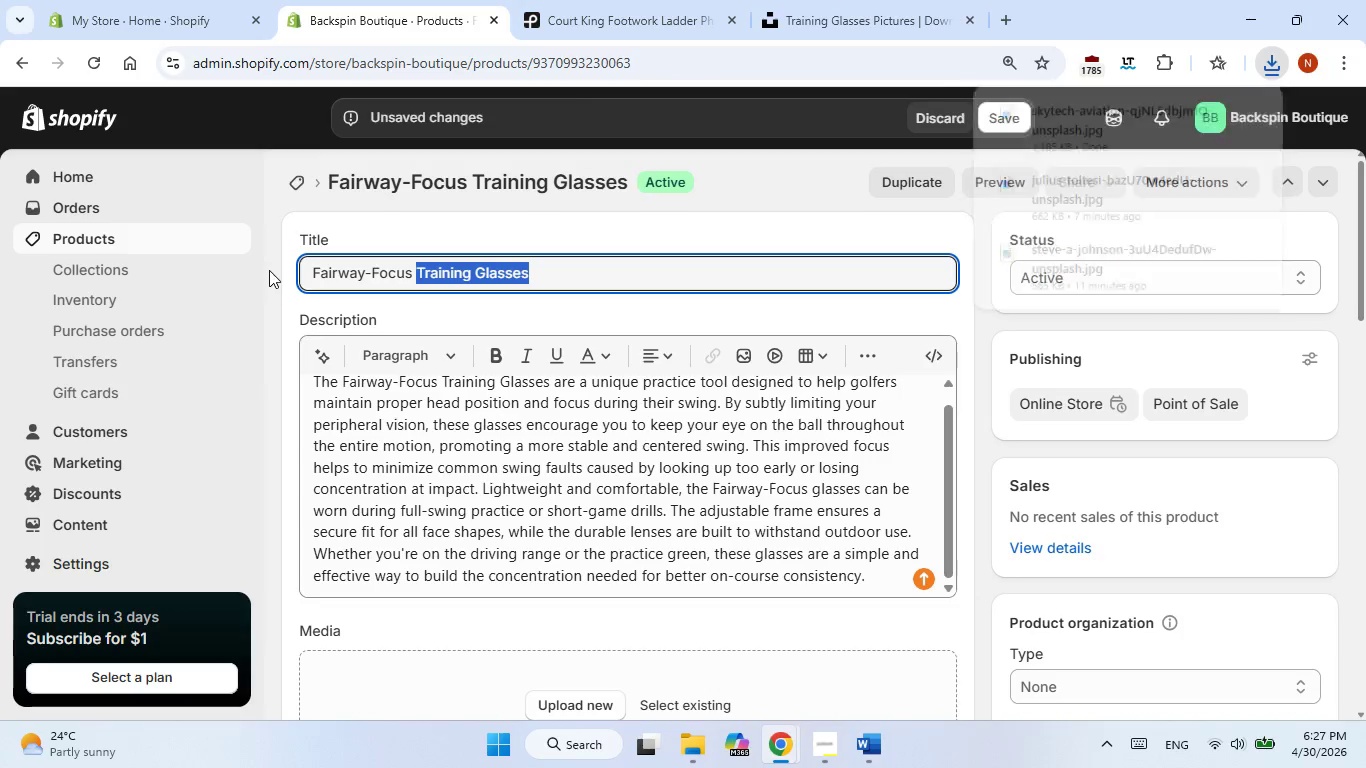 
left_click([269, 270])
 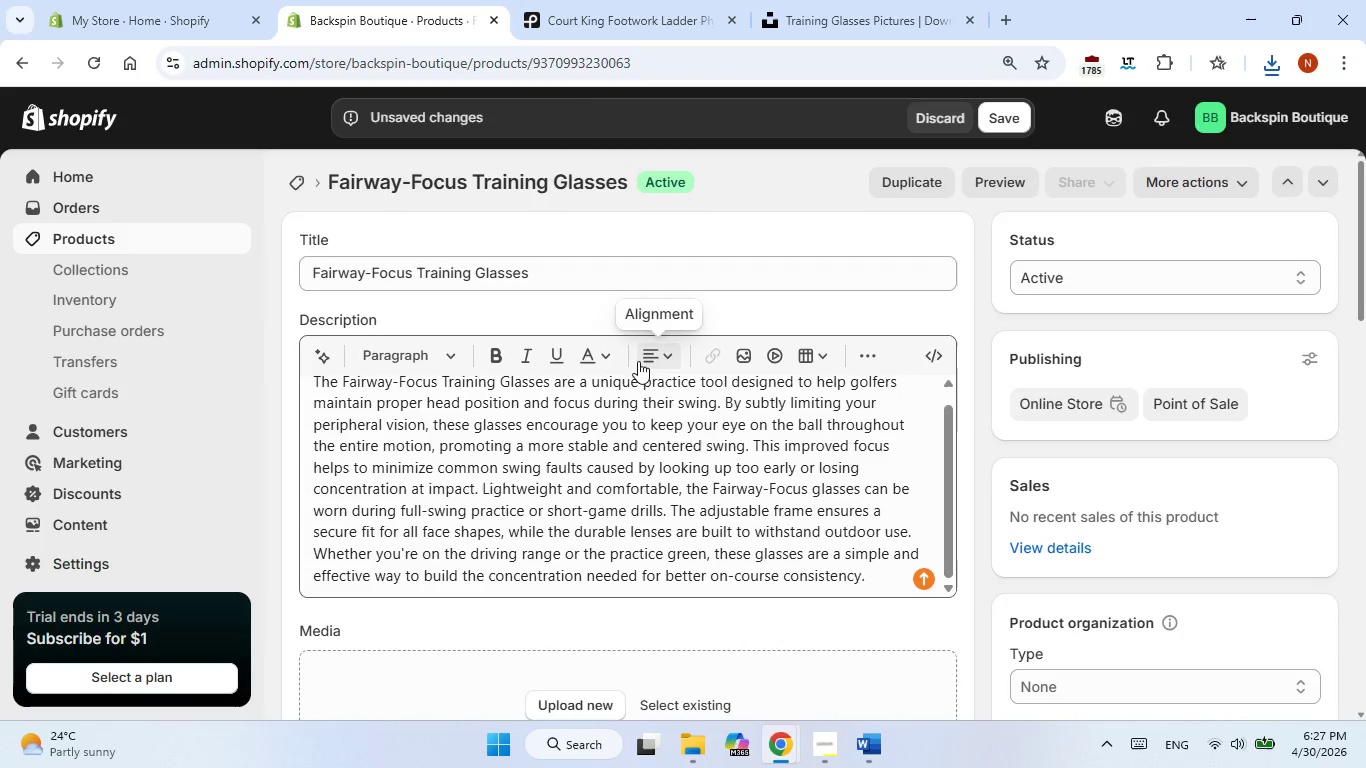 
scroll: coordinate [638, 361], scroll_direction: down, amount: 2.0
 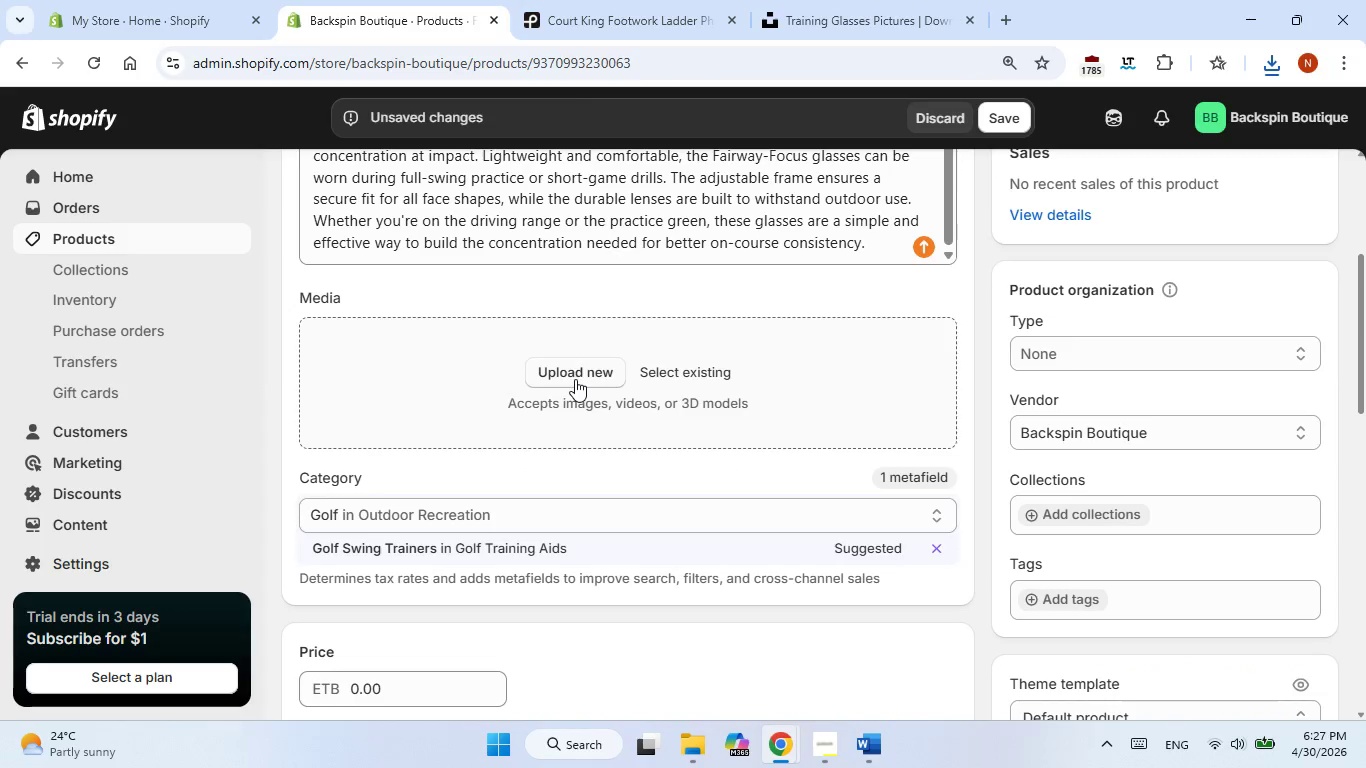 
left_click([575, 379])
 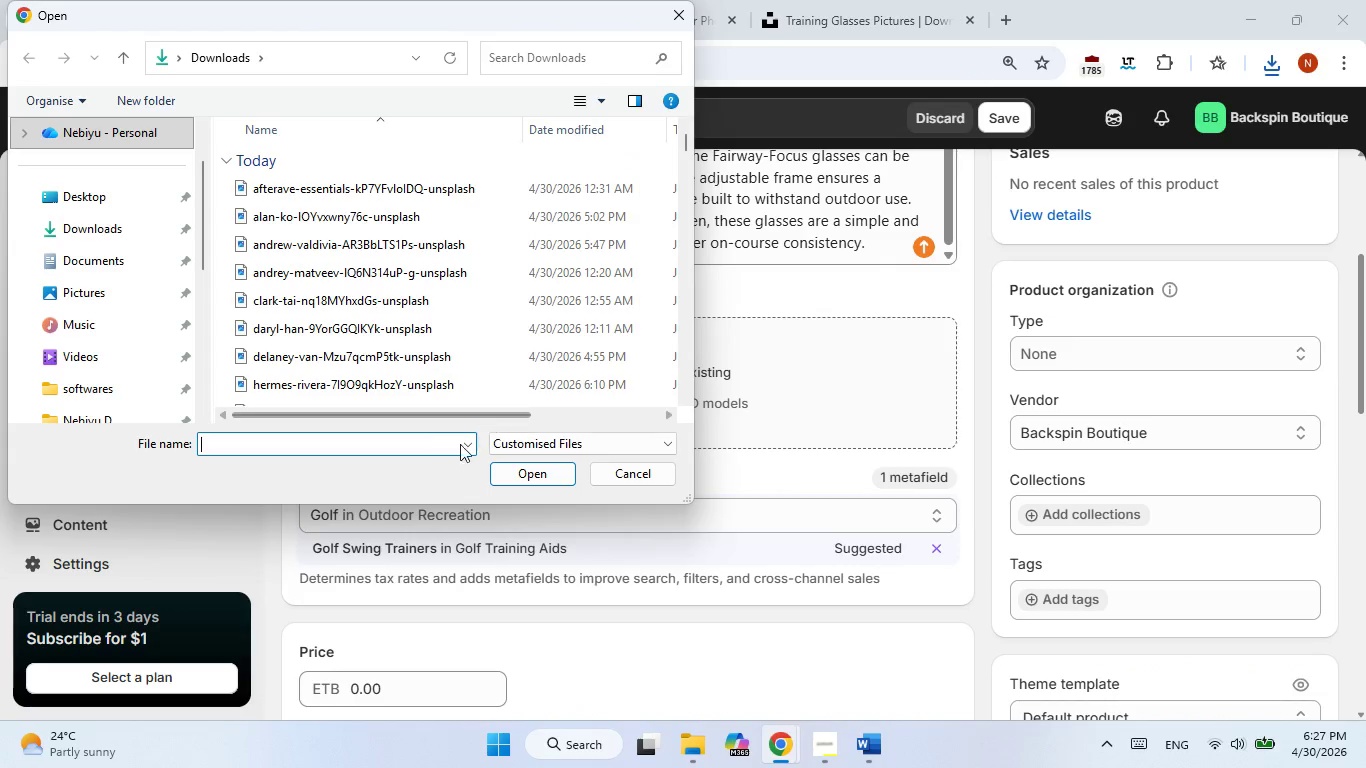 
left_click([547, 51])
 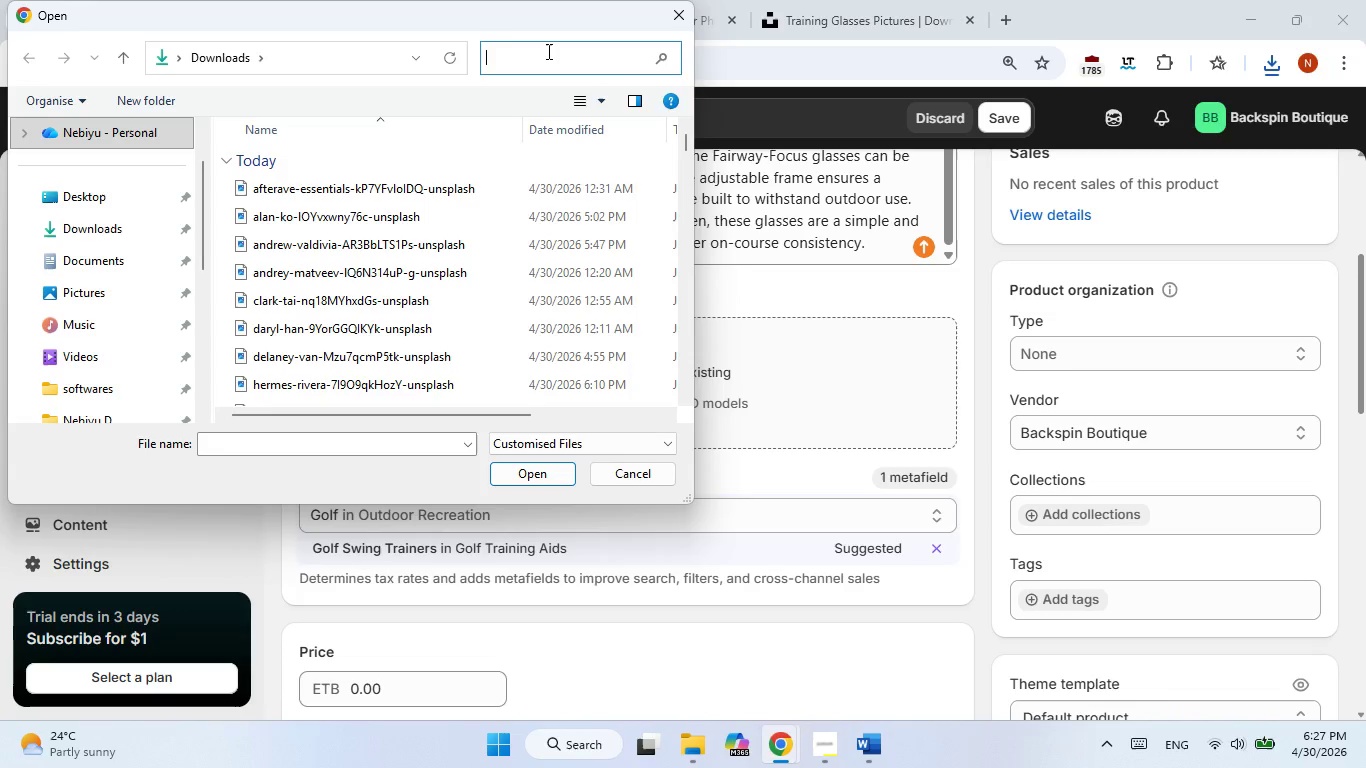 
type(sky)
 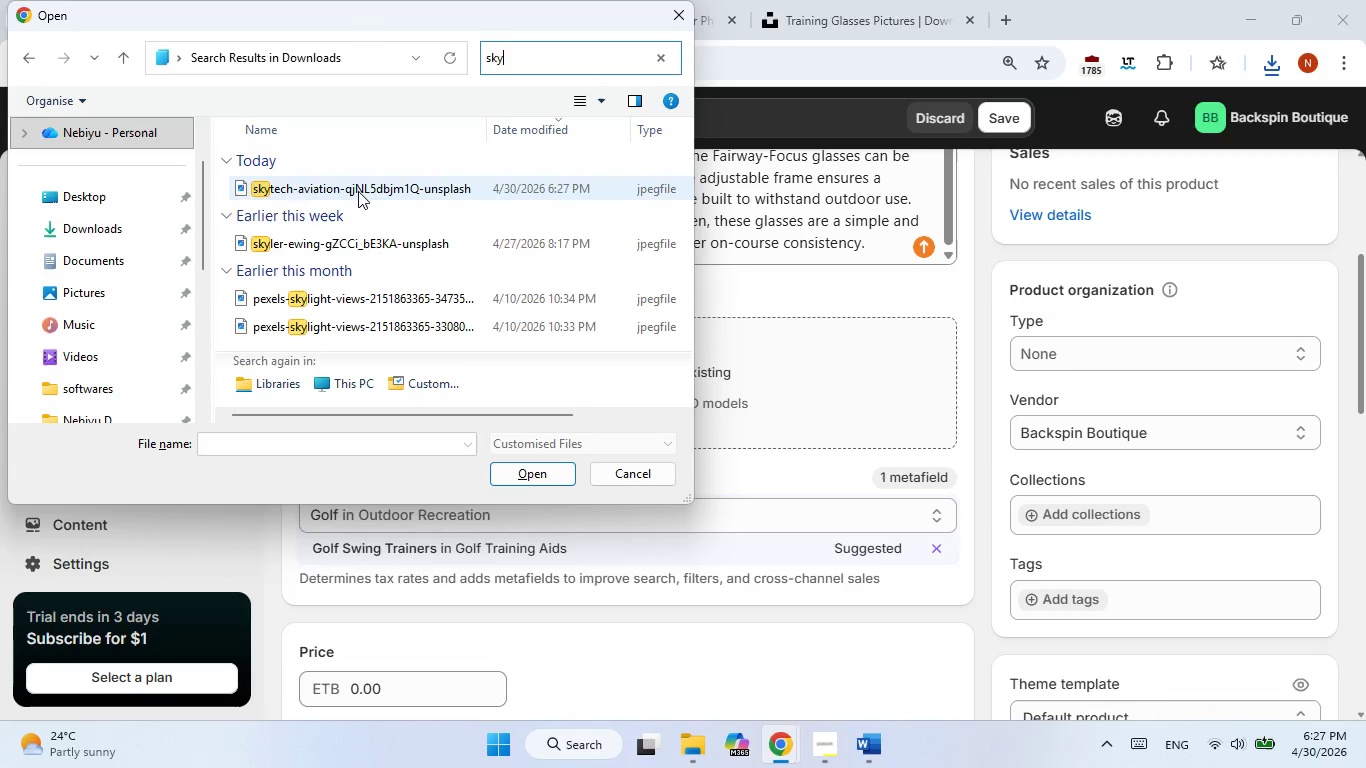 
double_click([340, 186])
 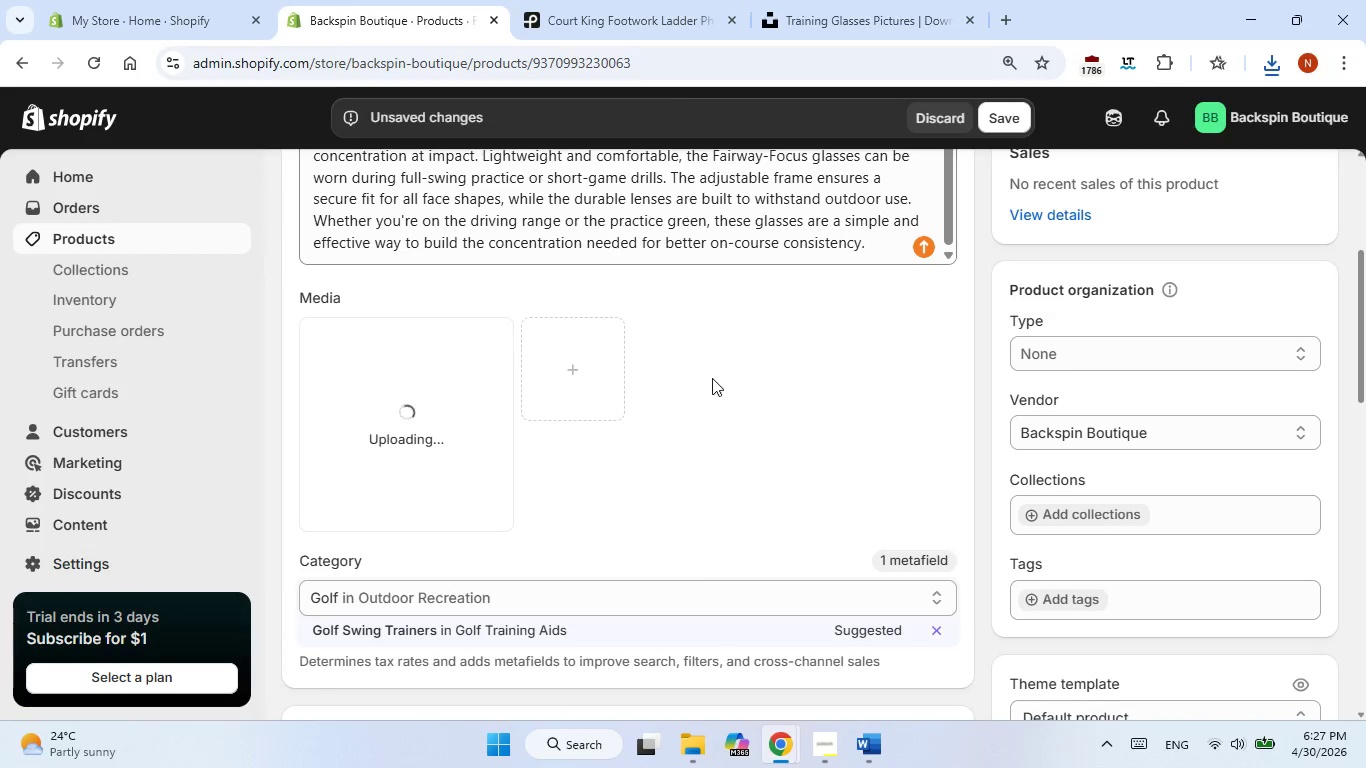 
scroll: coordinate [714, 387], scroll_direction: down, amount: 1.0
 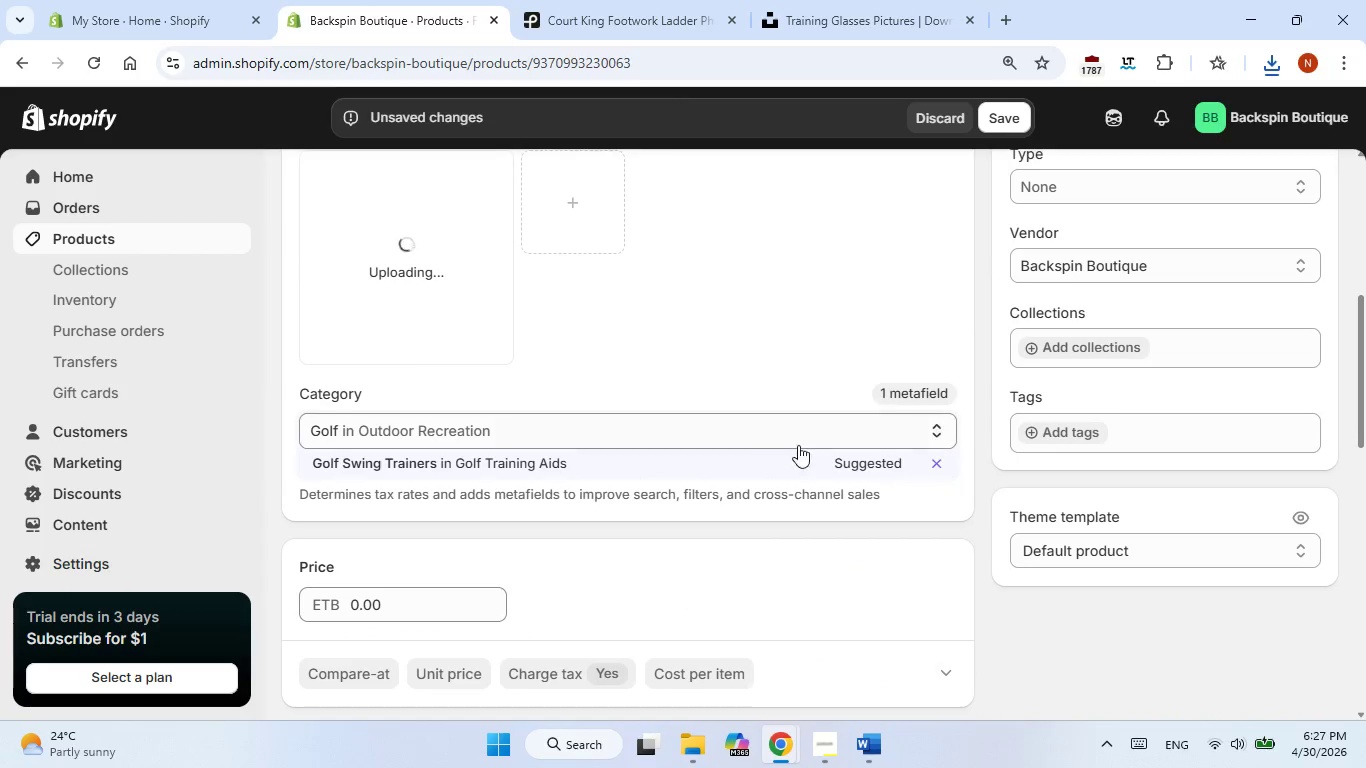 
left_click([851, 465])
 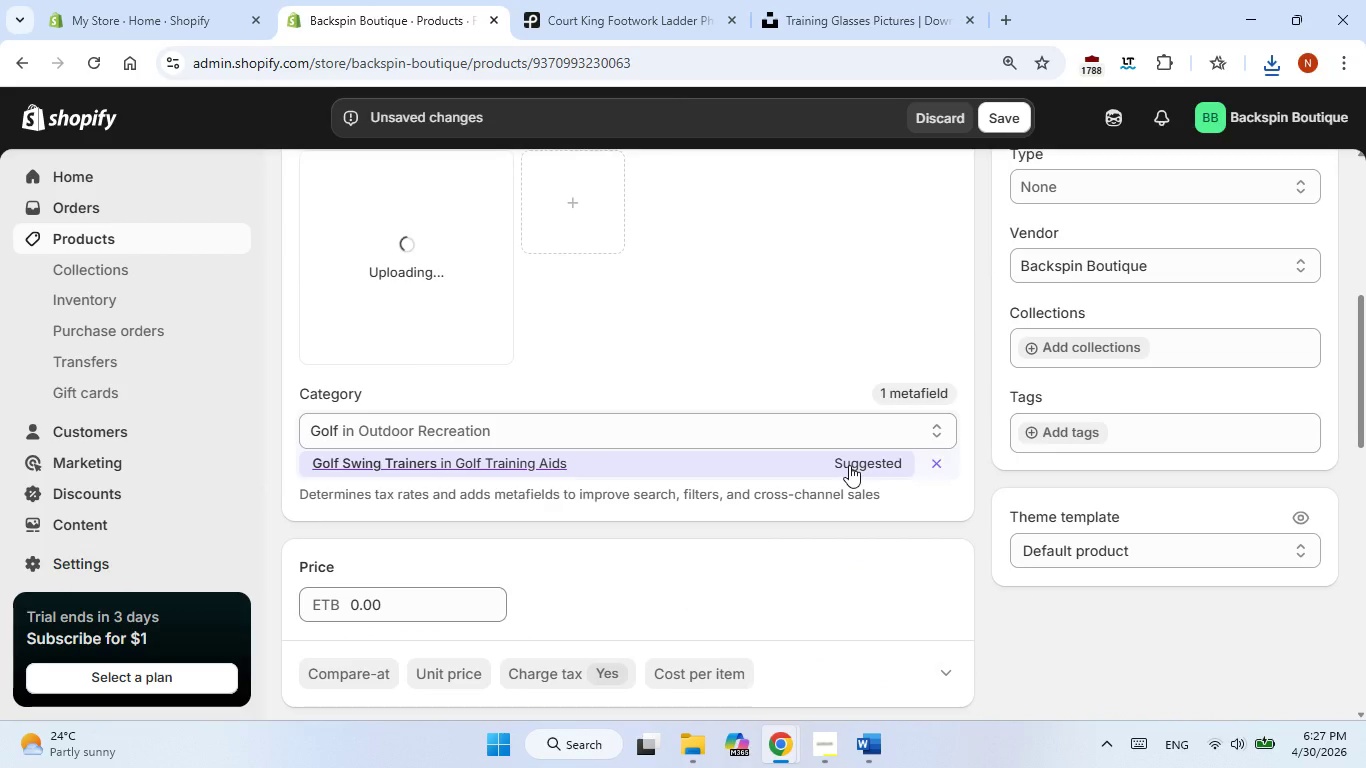 
scroll: coordinate [848, 465], scroll_direction: down, amount: 1.0
 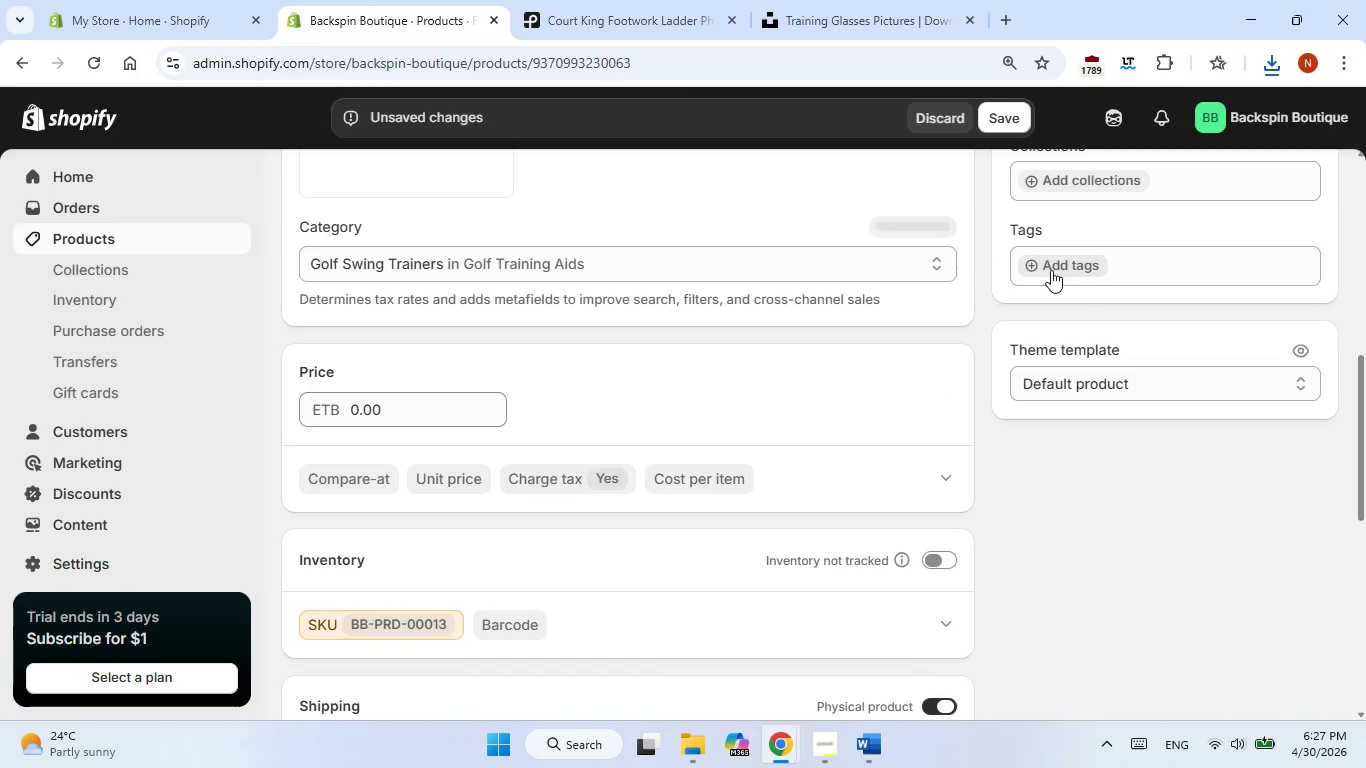 
left_click([1051, 268])
 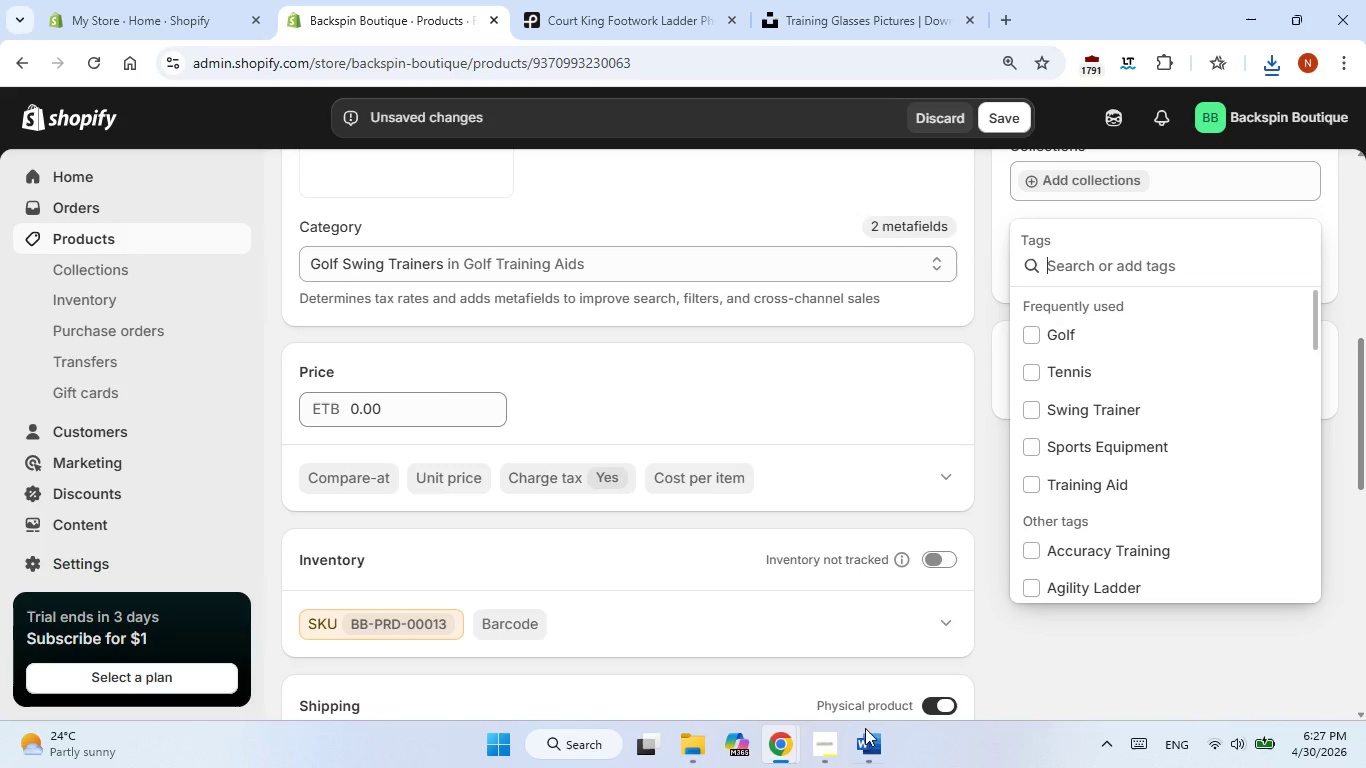 
left_click([875, 761])
 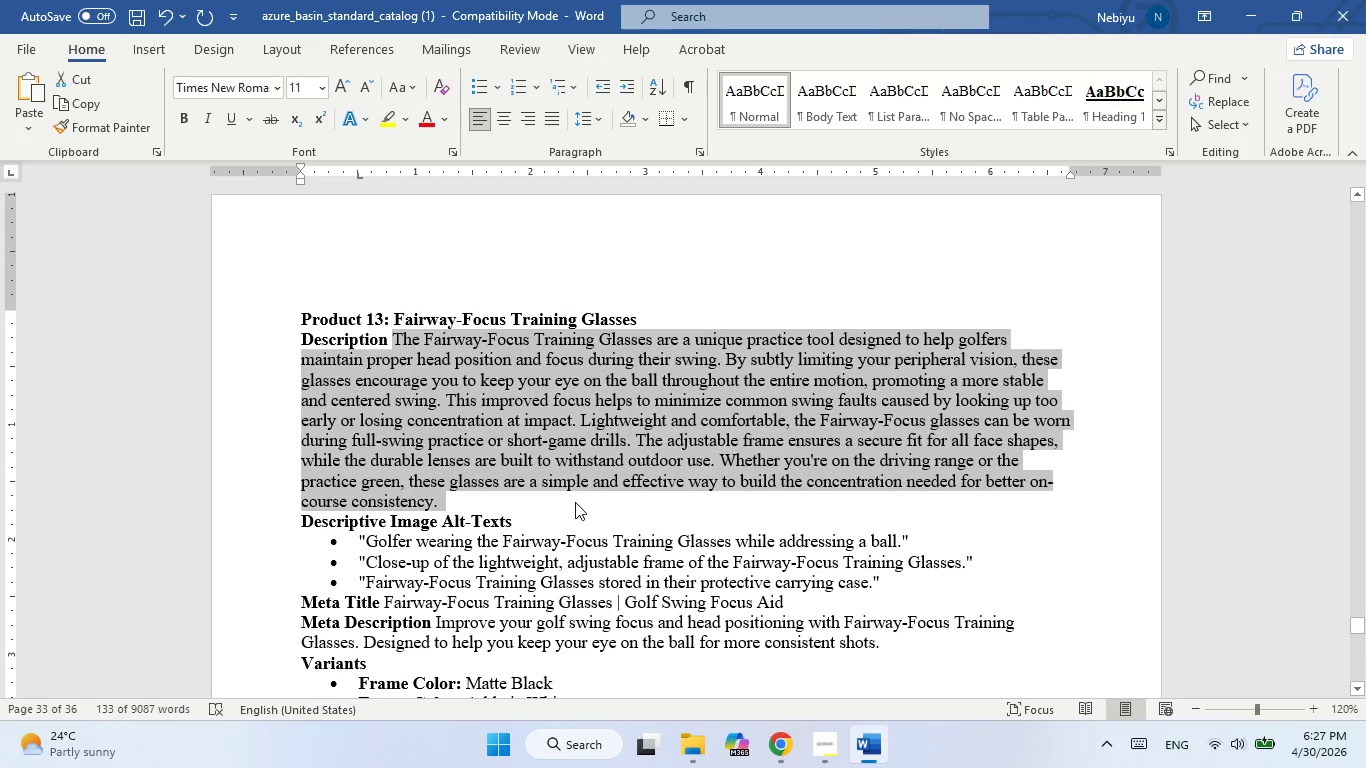 
scroll: coordinate [571, 484], scroll_direction: down, amount: 3.0
 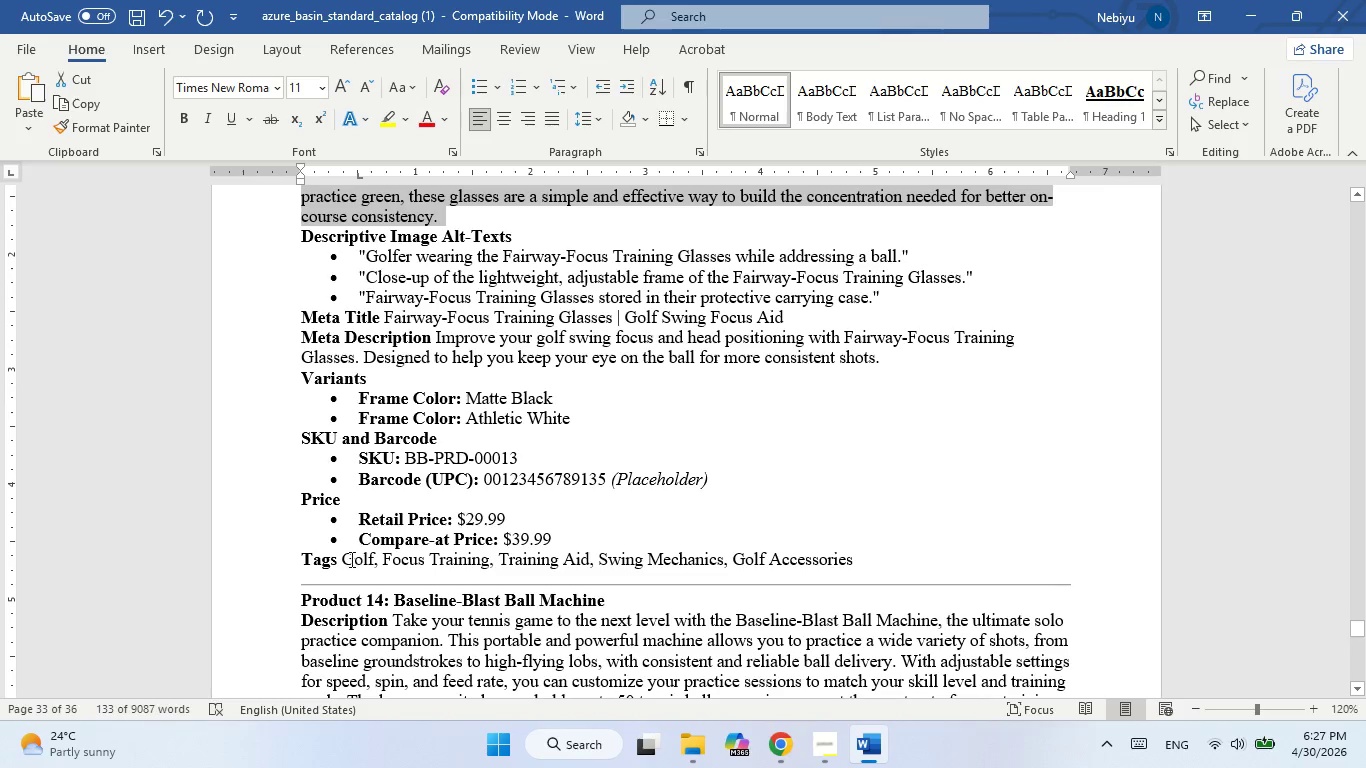 
left_click_drag(start_coordinate=[346, 564], to_coordinate=[855, 566])
 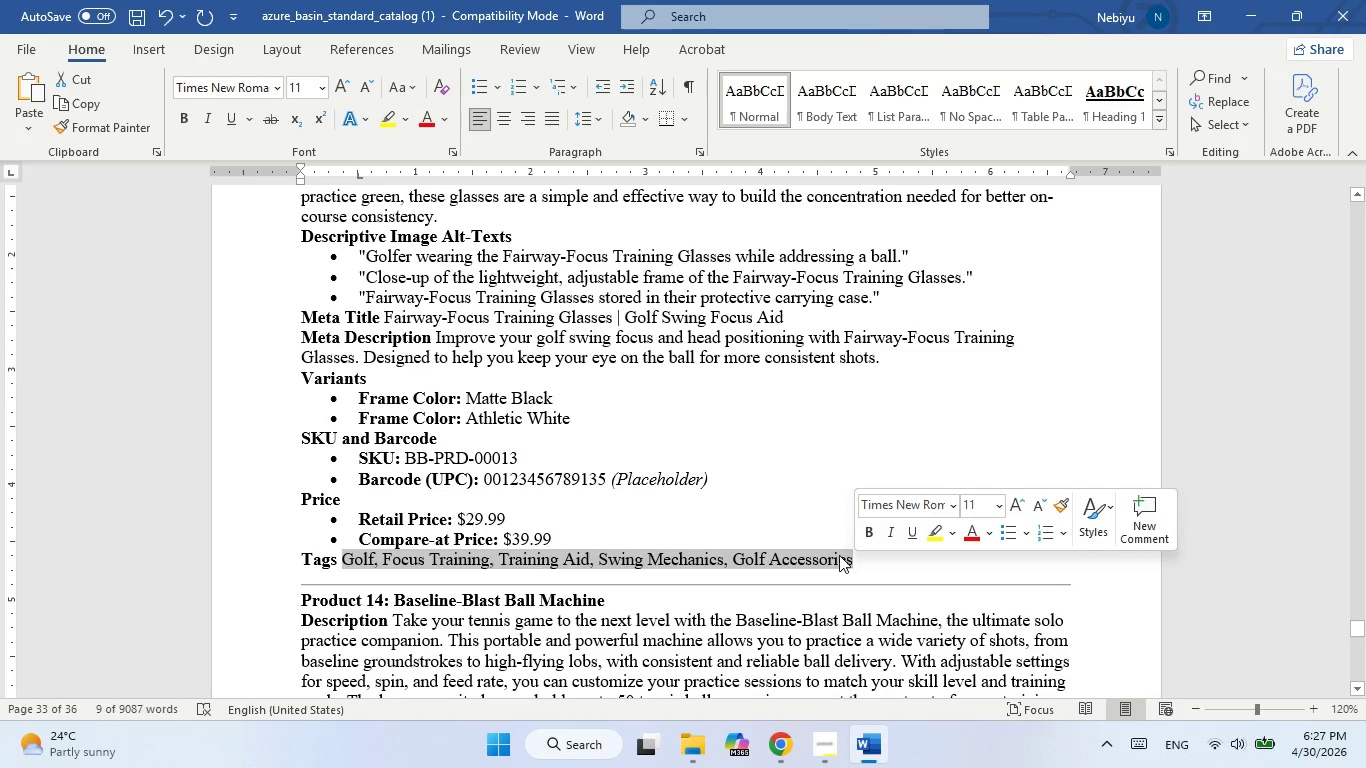 
right_click([839, 555])
 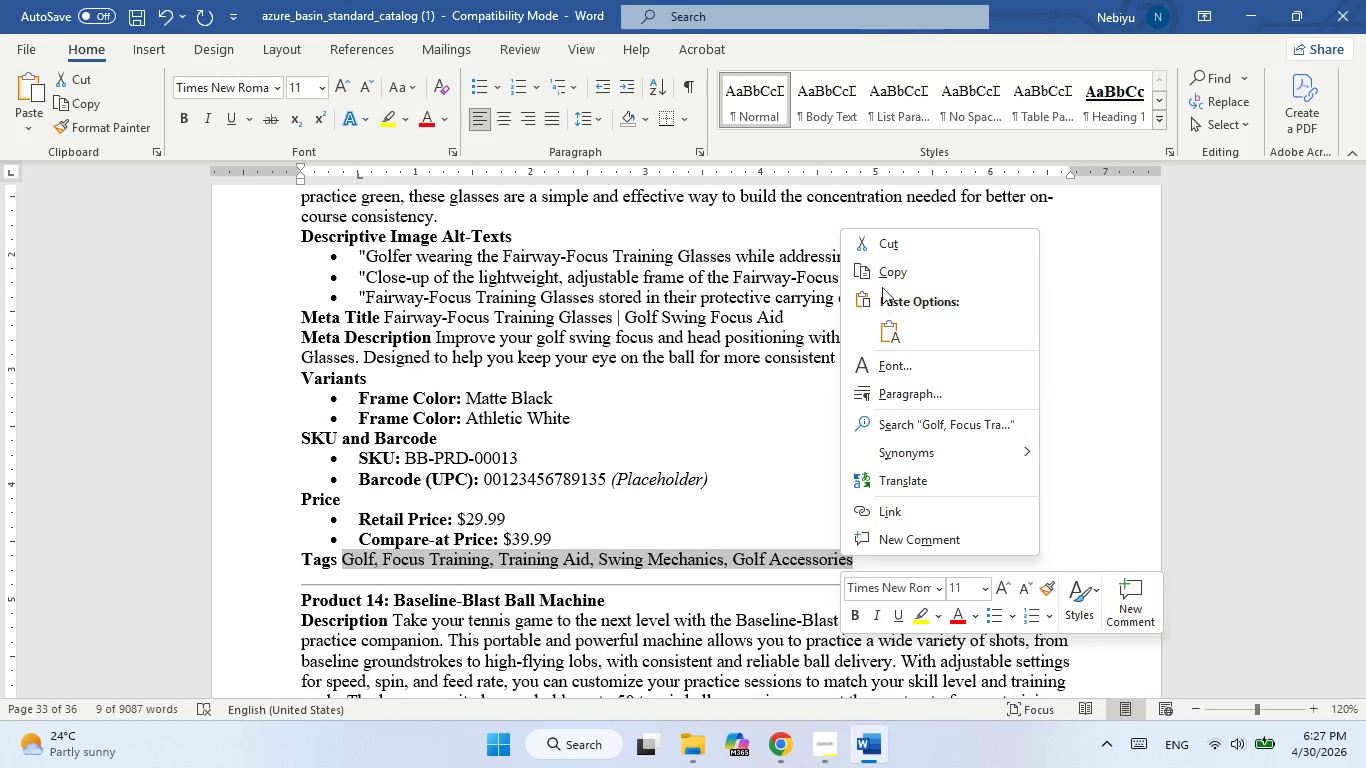 
left_click([886, 268])
 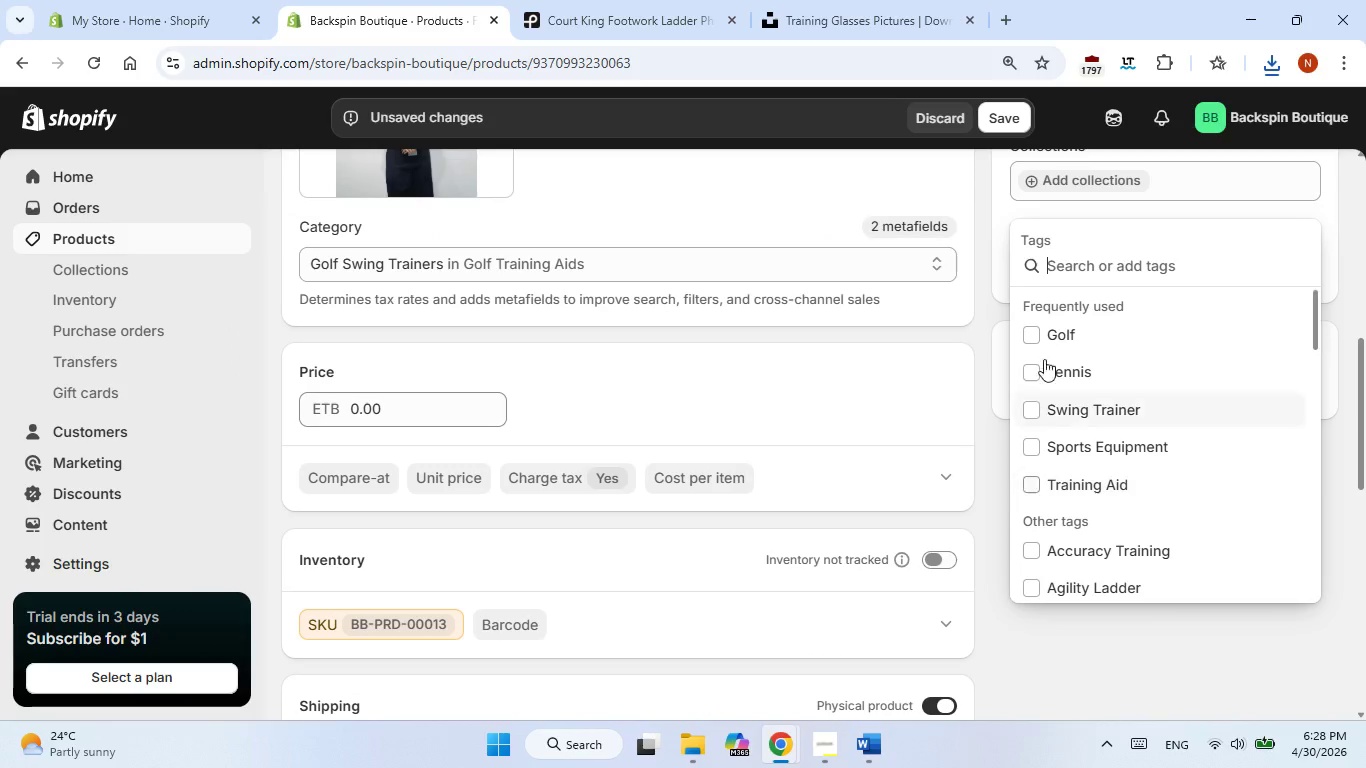 
right_click([1062, 262])
 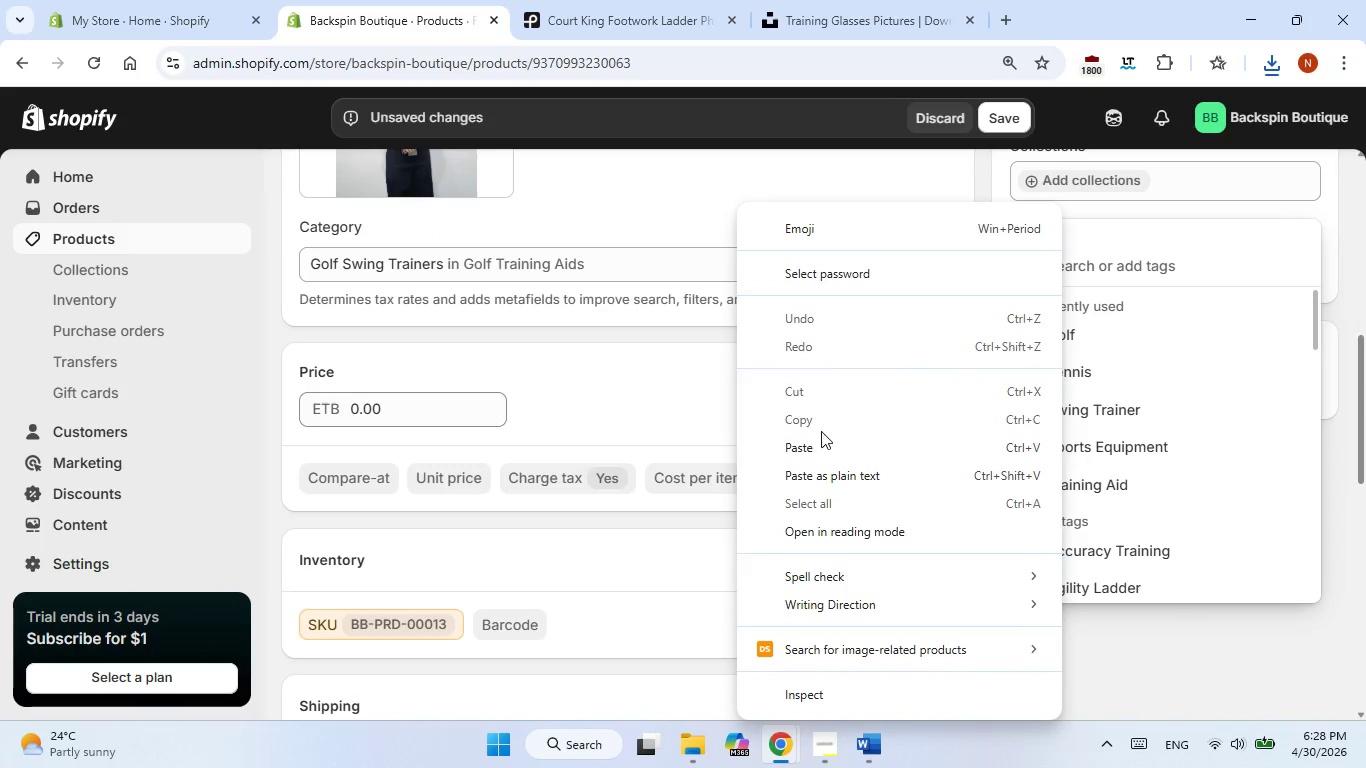 
left_click([818, 441])
 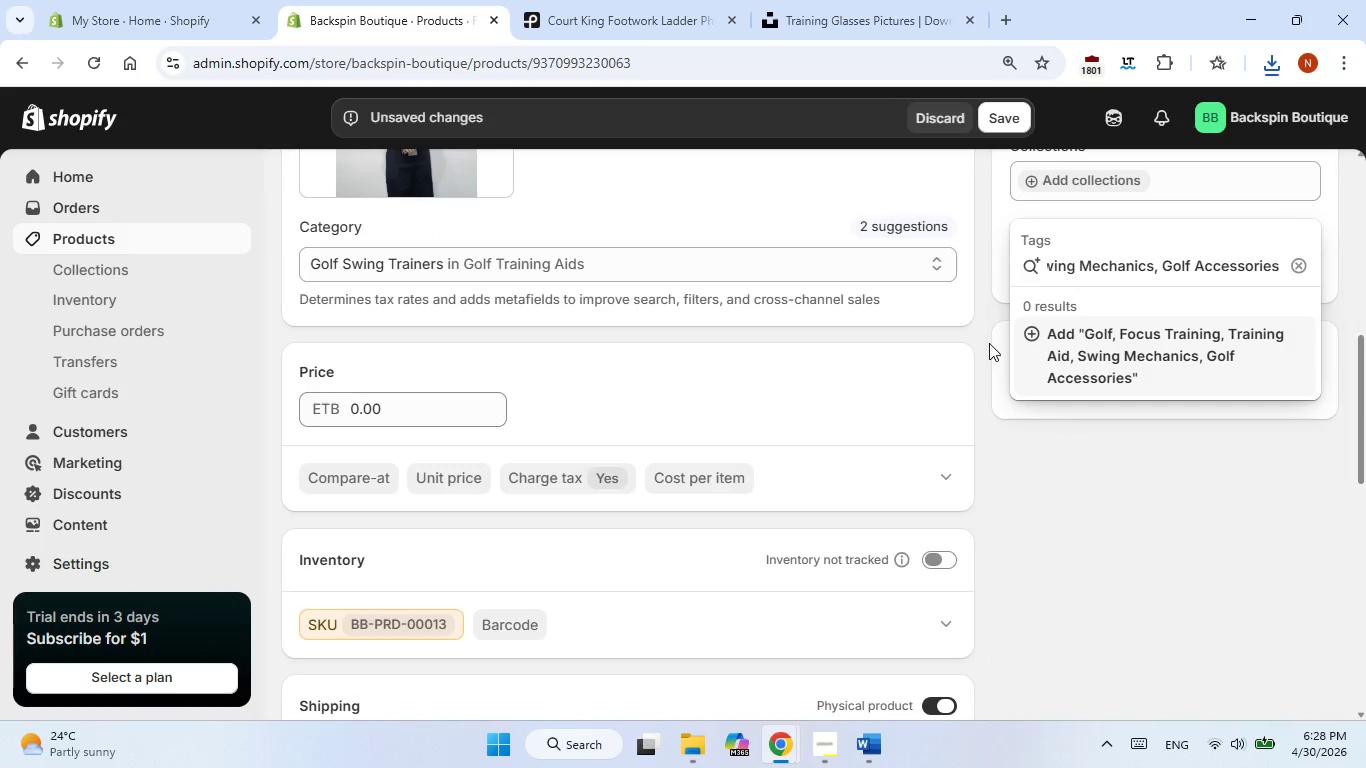 
left_click([988, 341])
 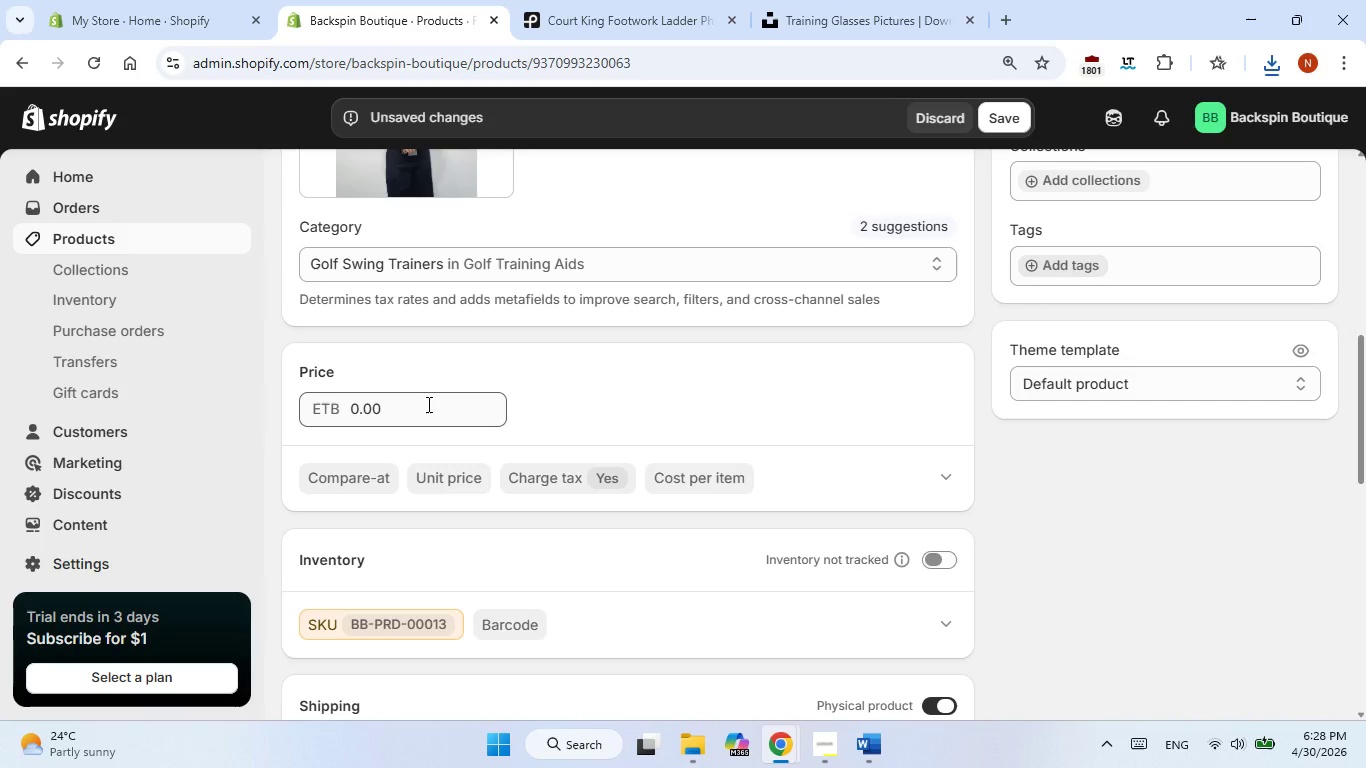 
left_click([427, 404])
 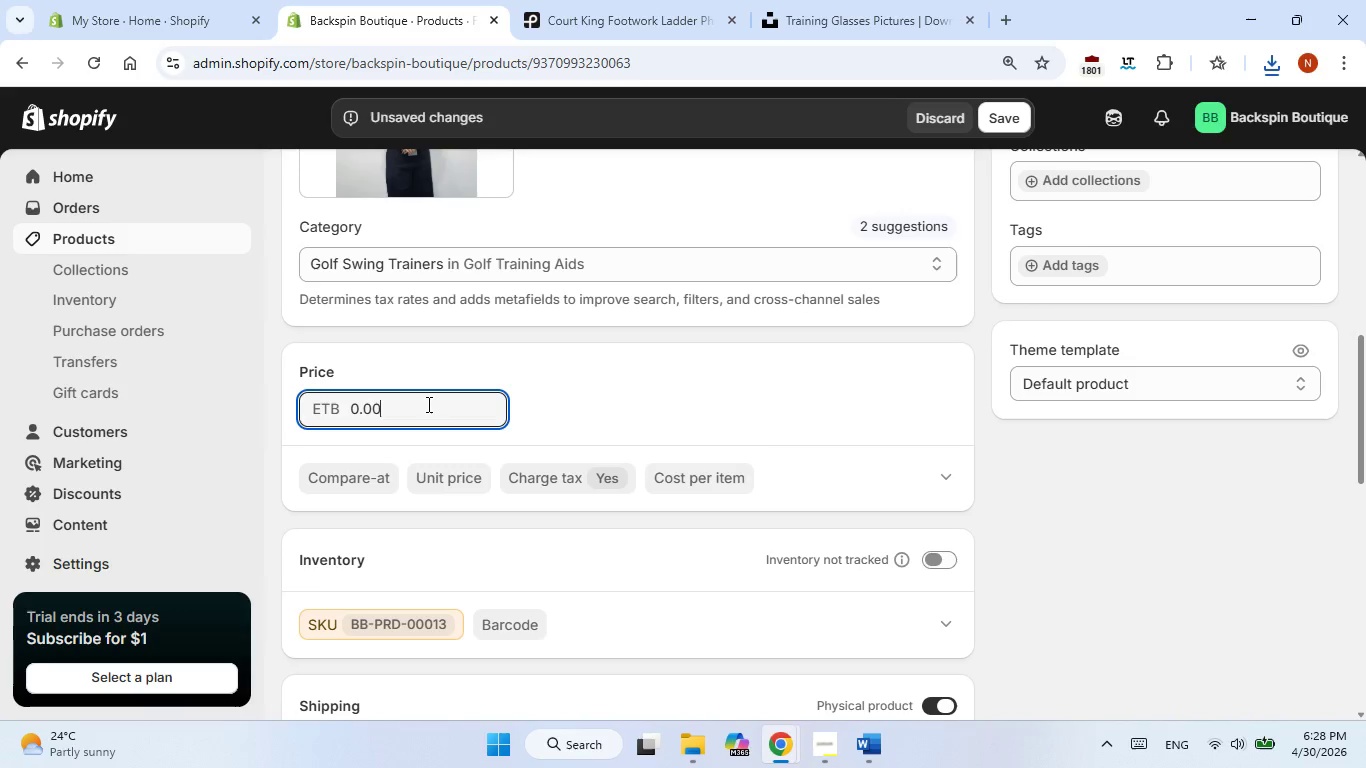 
key(Backspace)
 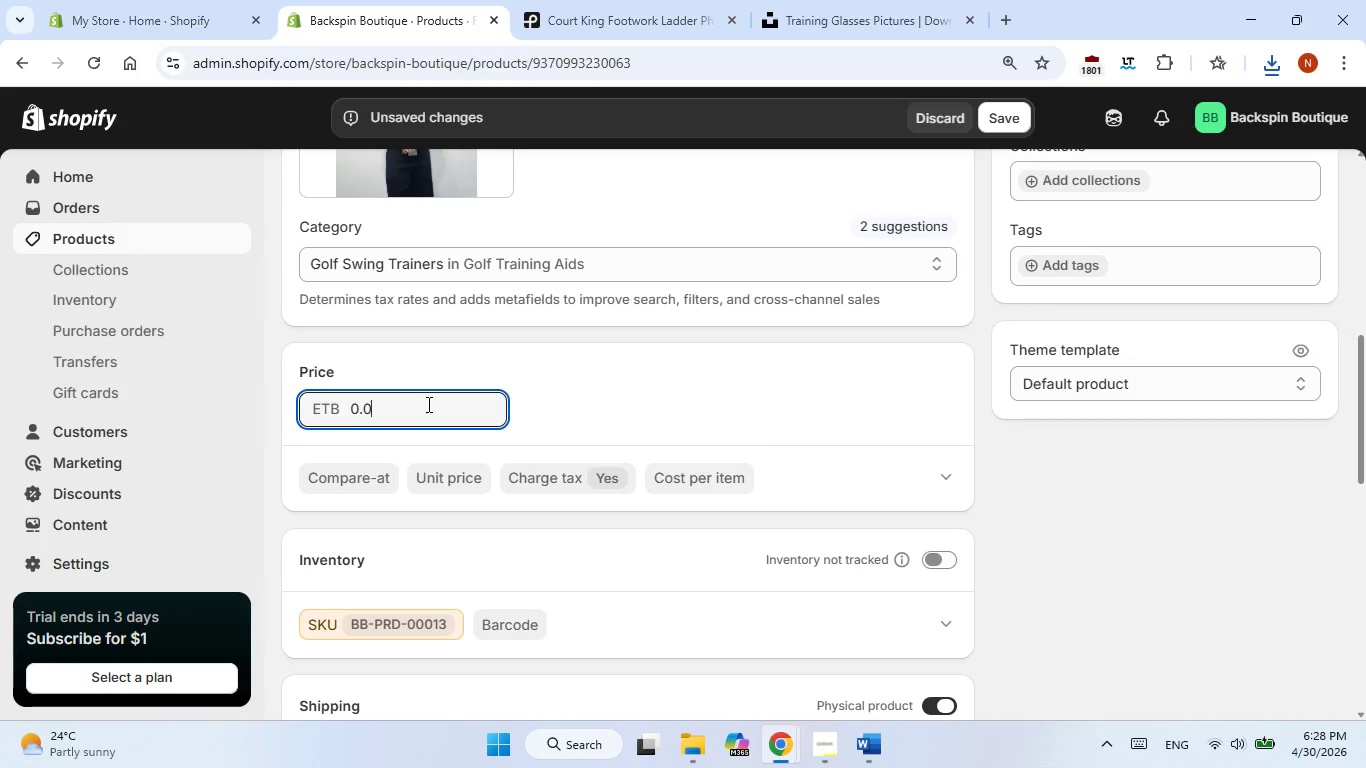 
key(Backspace)
 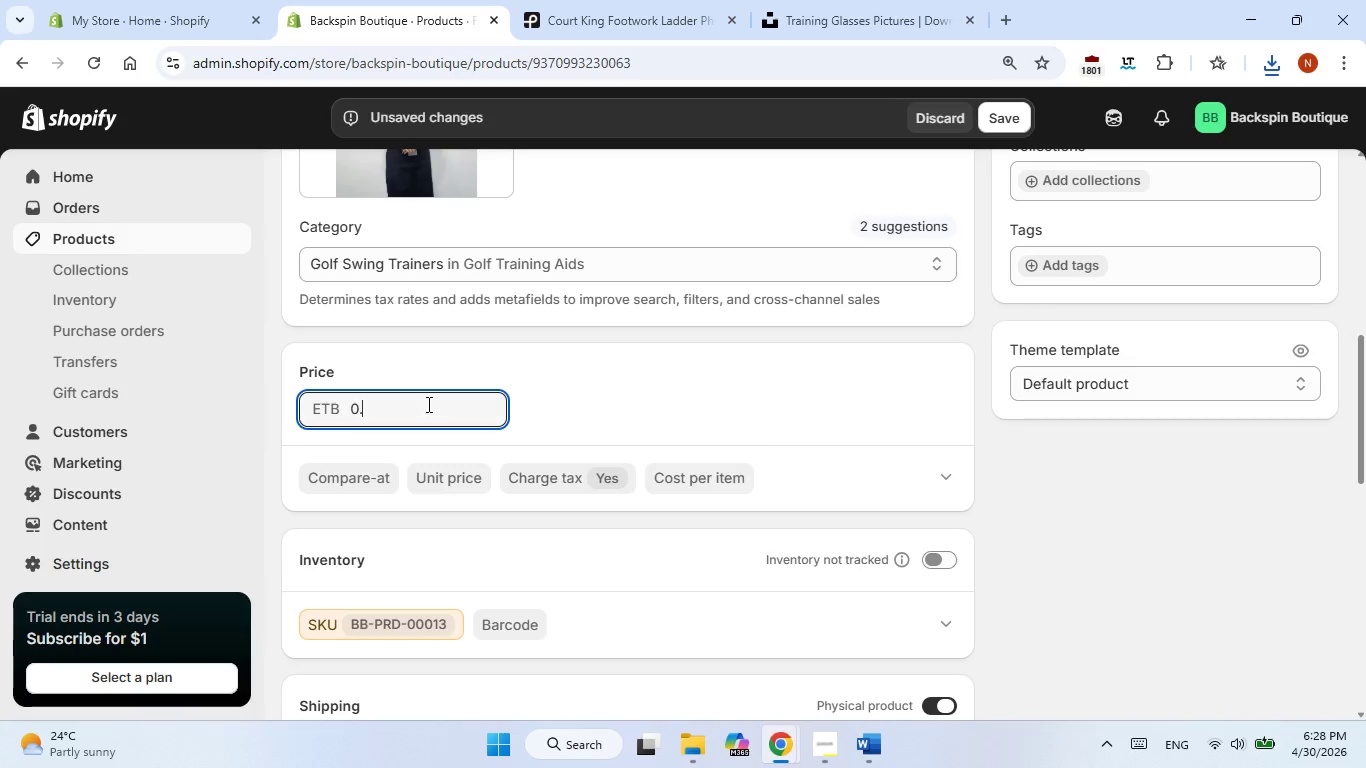 
key(Backspace)
 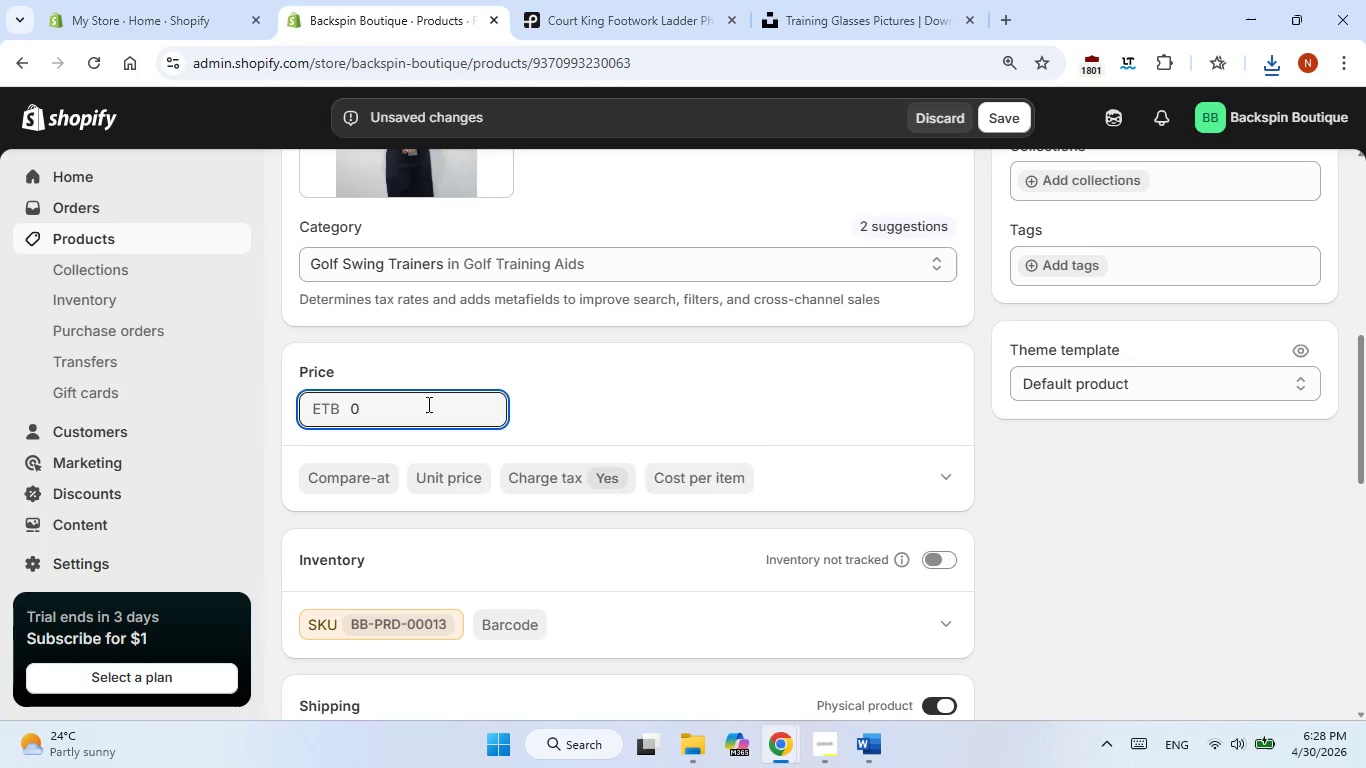 
key(Backspace)
 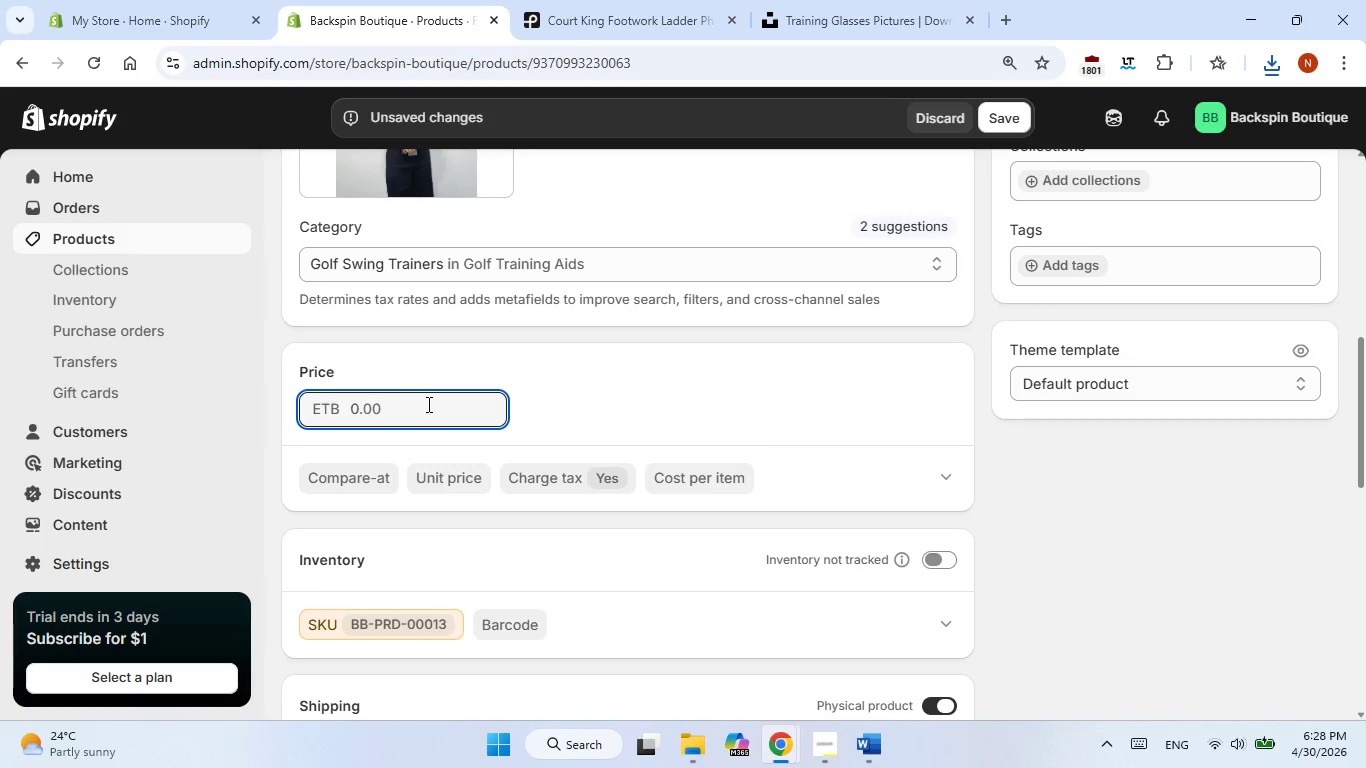 
key(Backspace)
 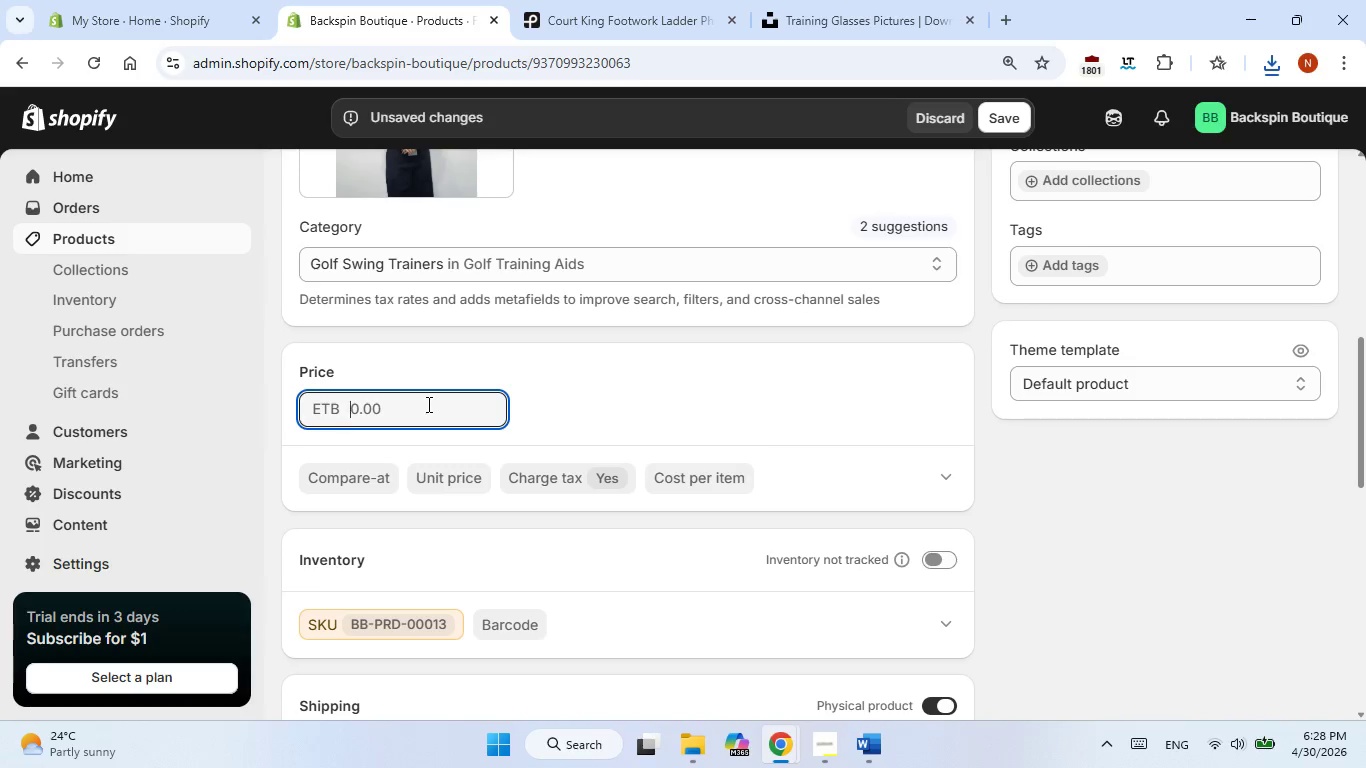 
key(Backspace)
 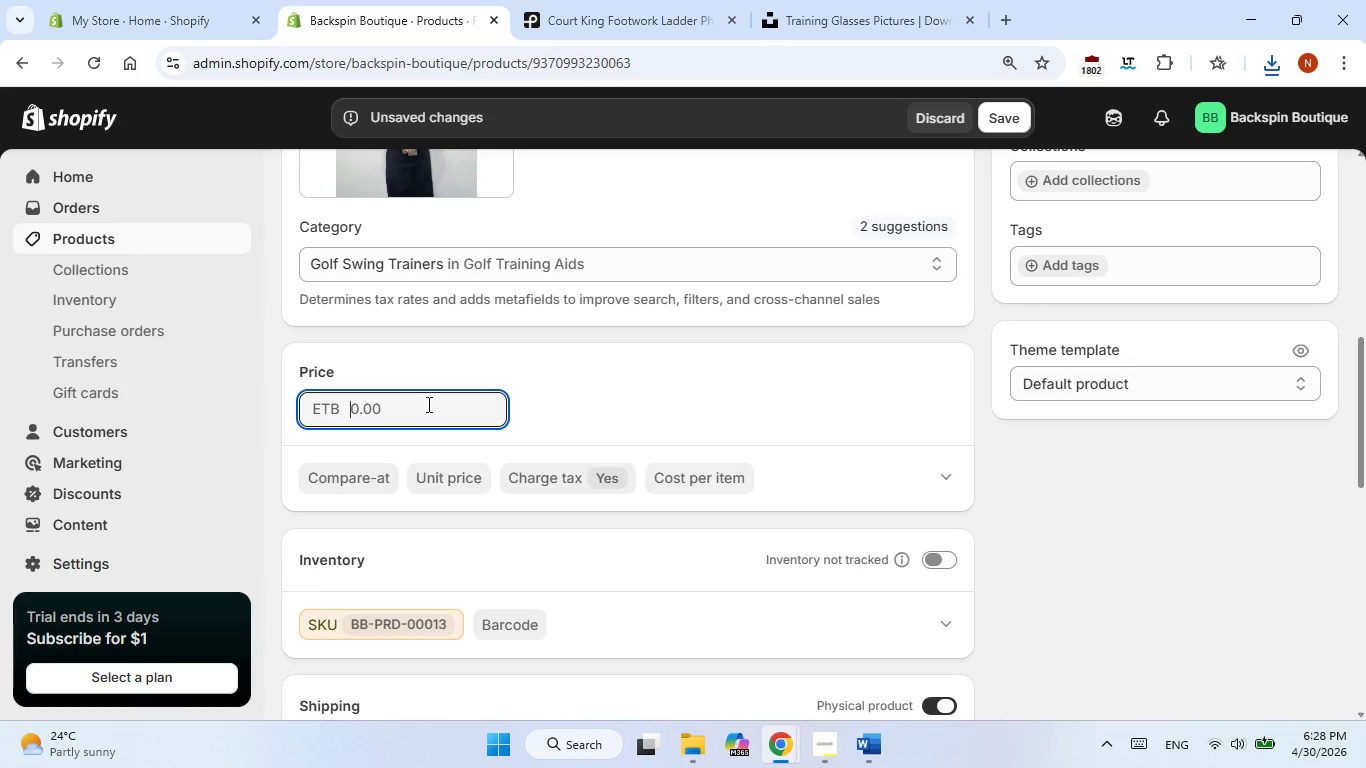 
key(Backspace)
 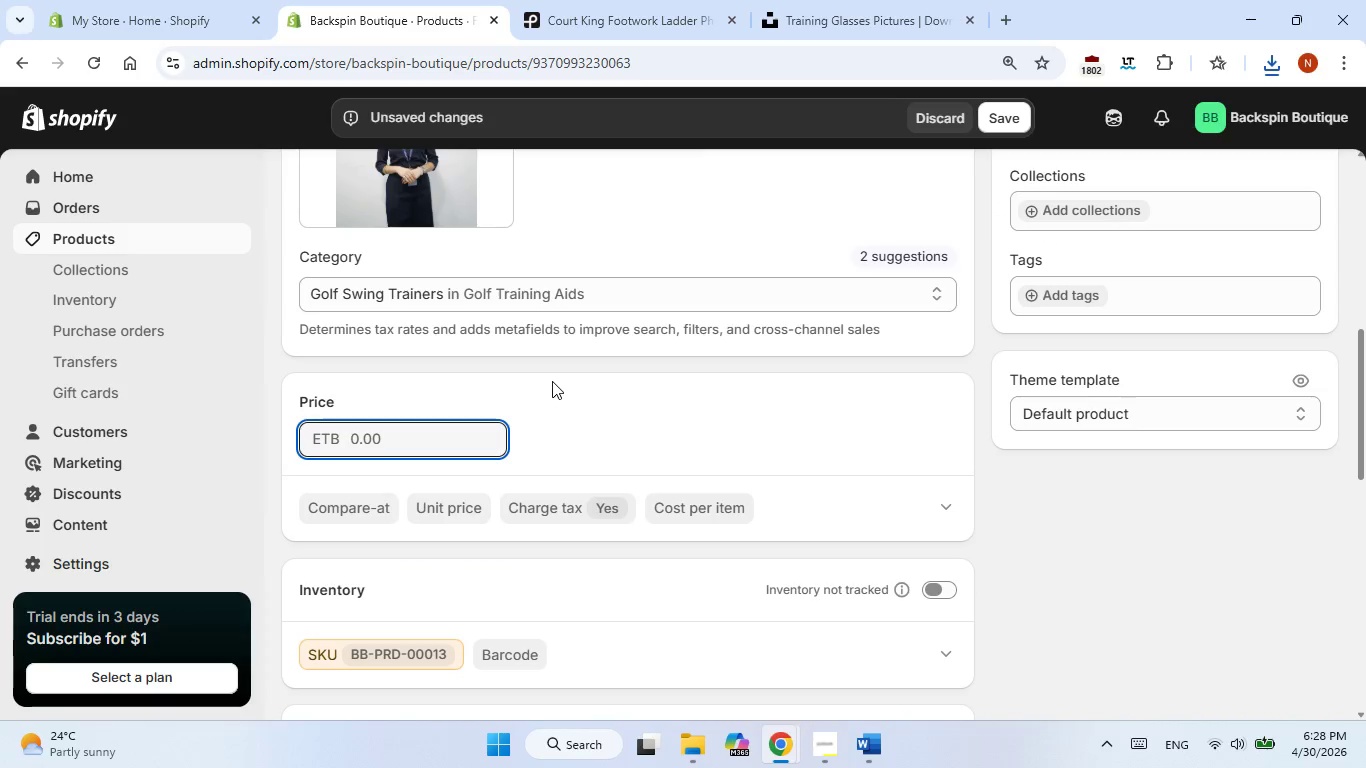 
wait(13.7)
 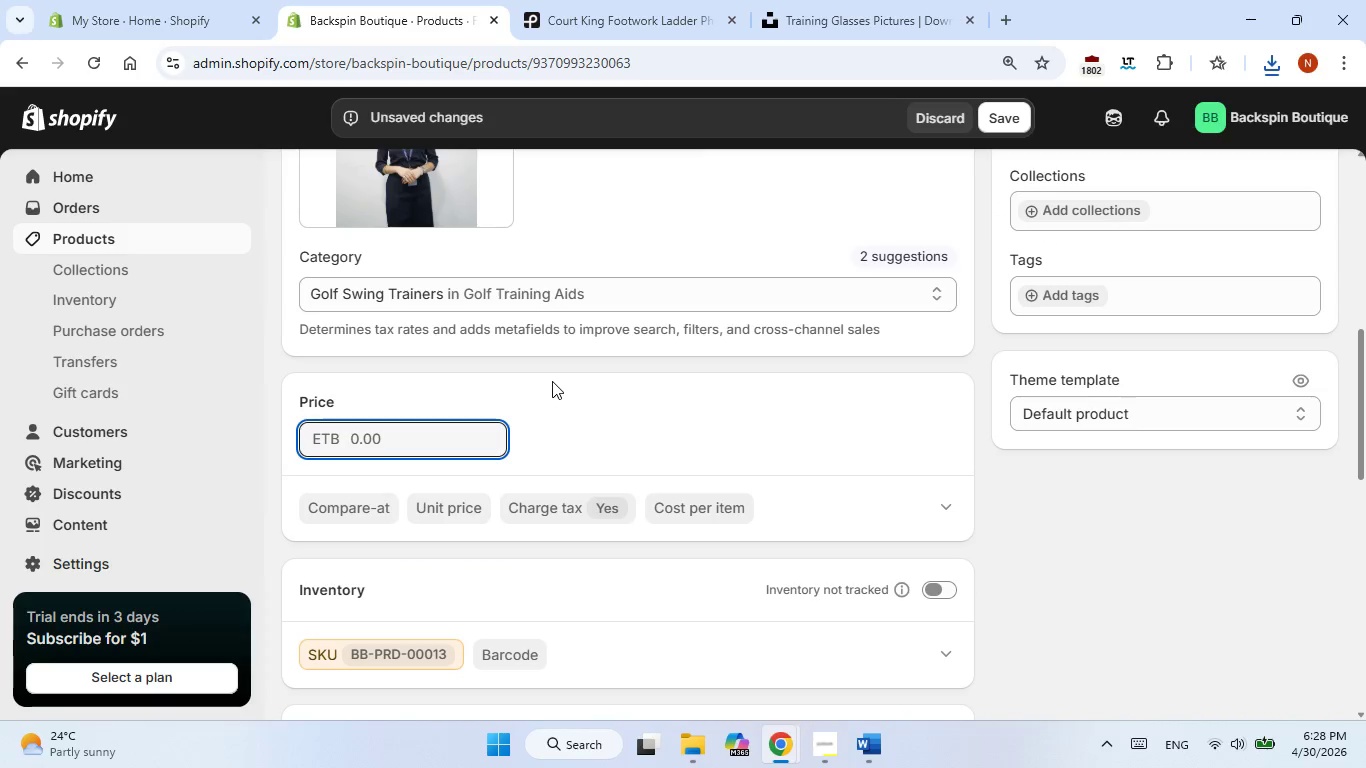 
key(Numpad3)
 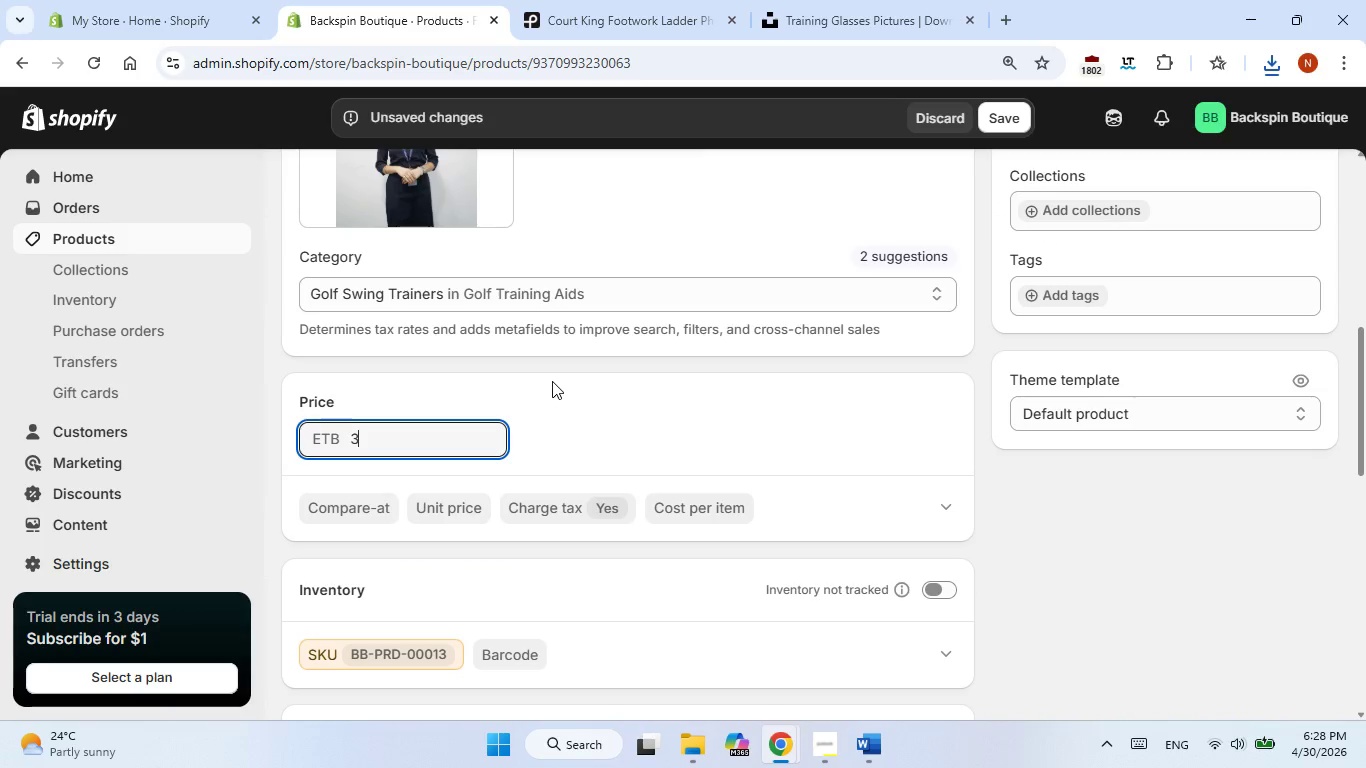 
key(Numpad9)
 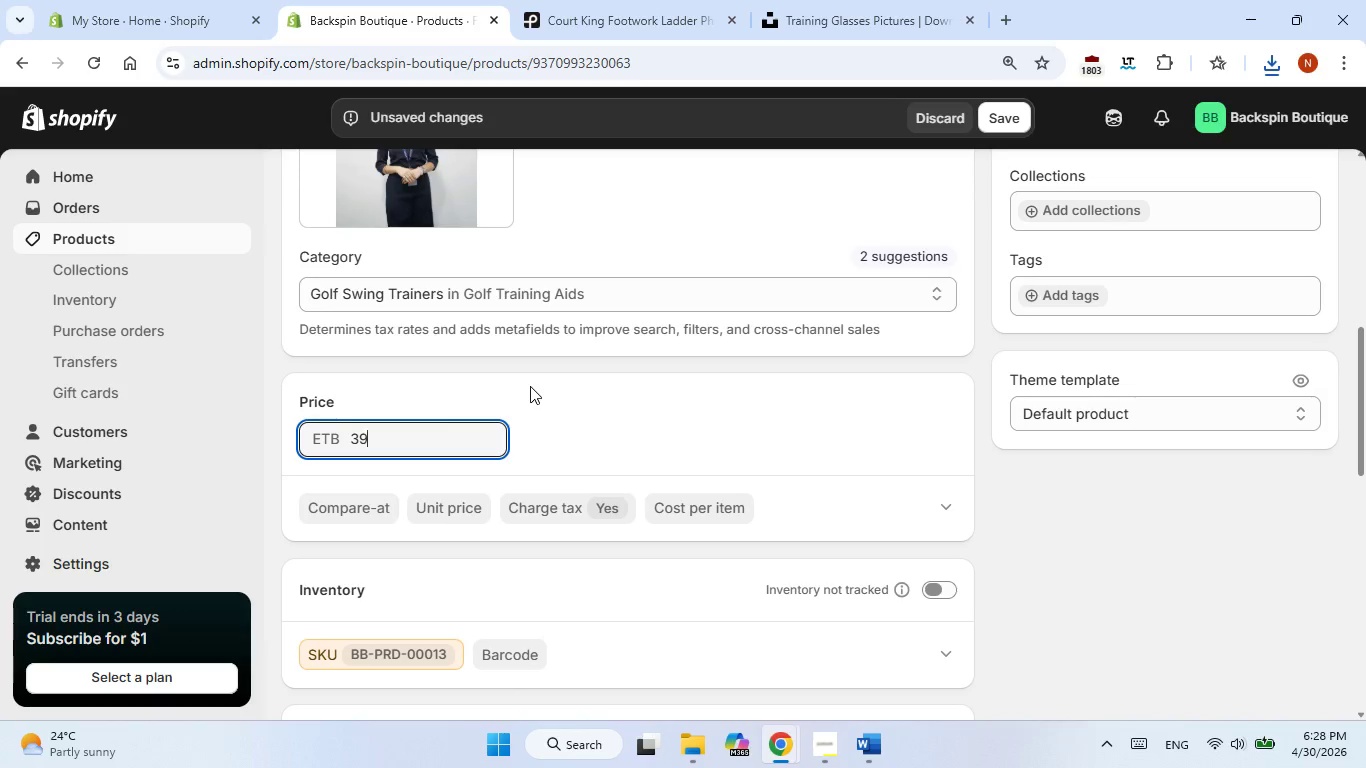 
key(Backspace)
 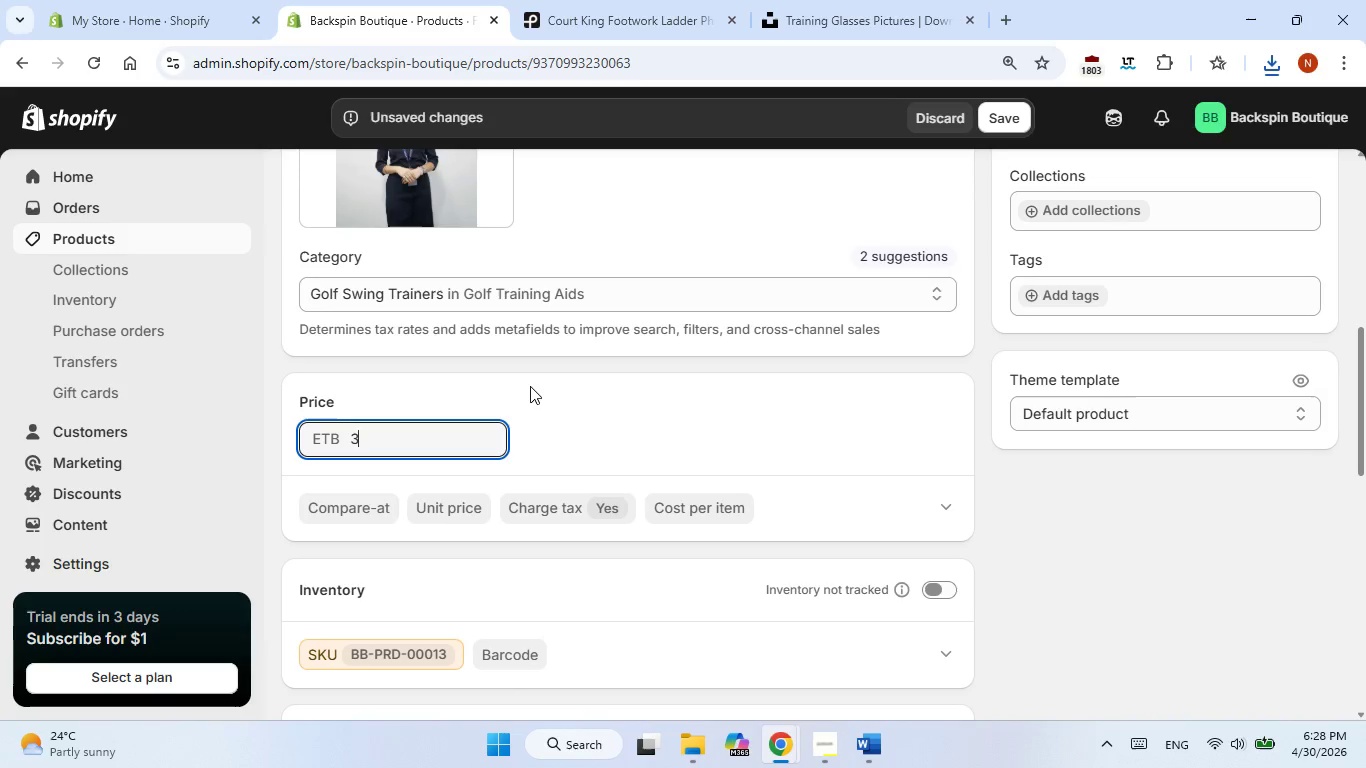 
key(Backspace)
 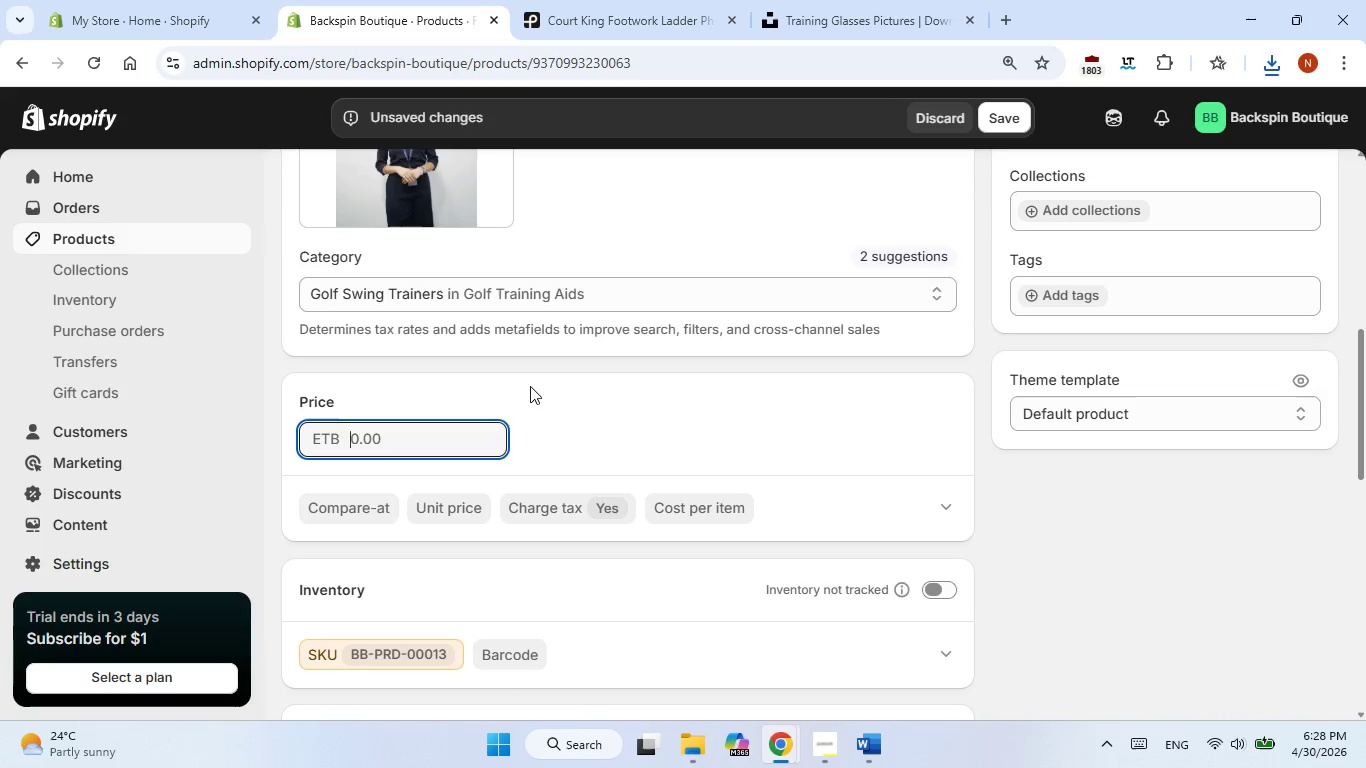 
key(Backspace)
 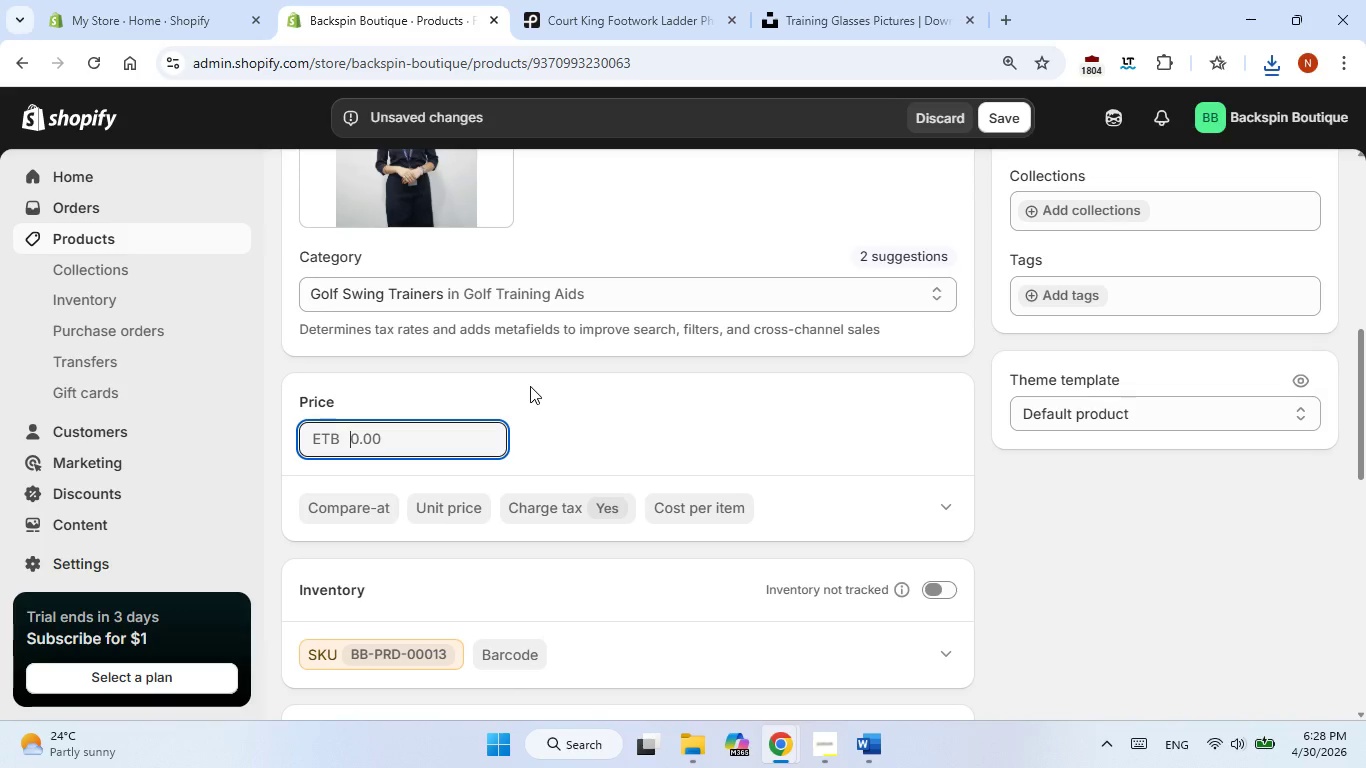 
key(Numpad2)
 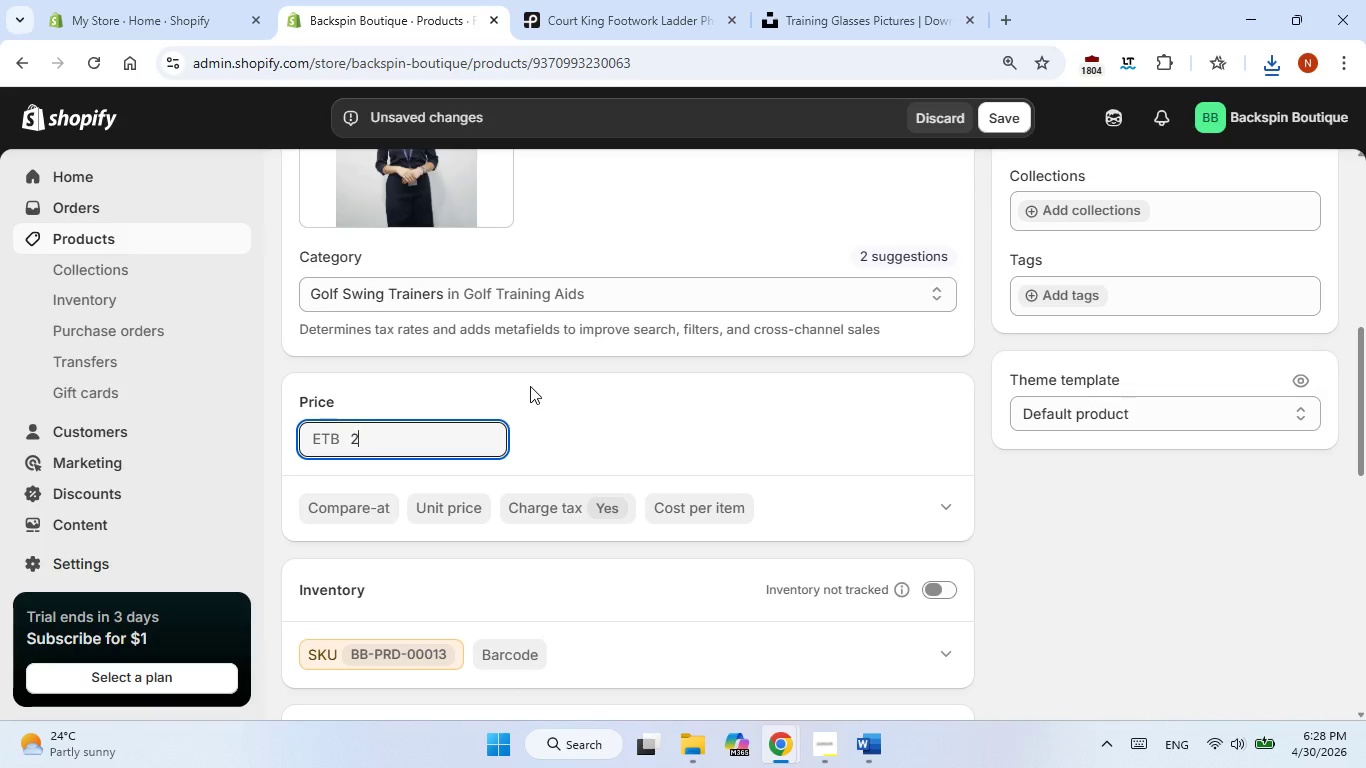 
key(Numpad9)
 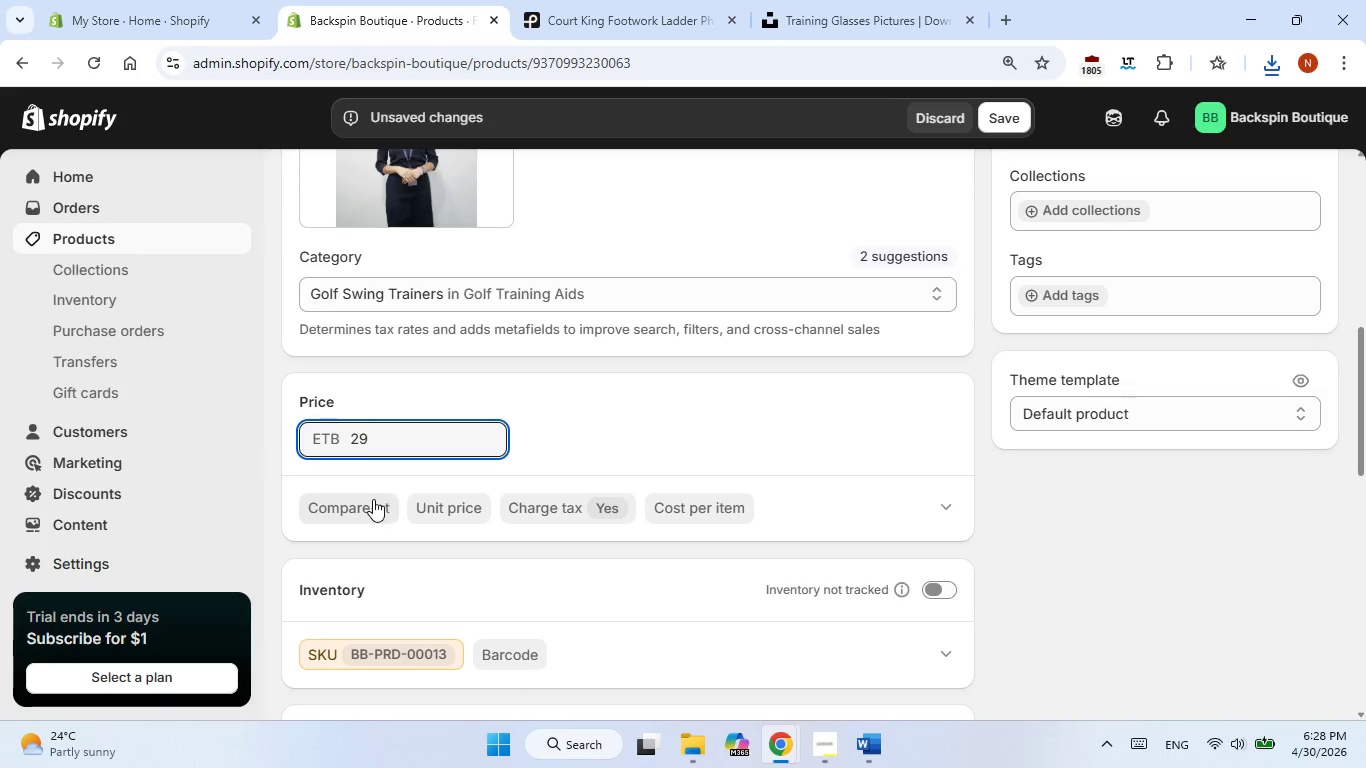 
left_click([370, 501])
 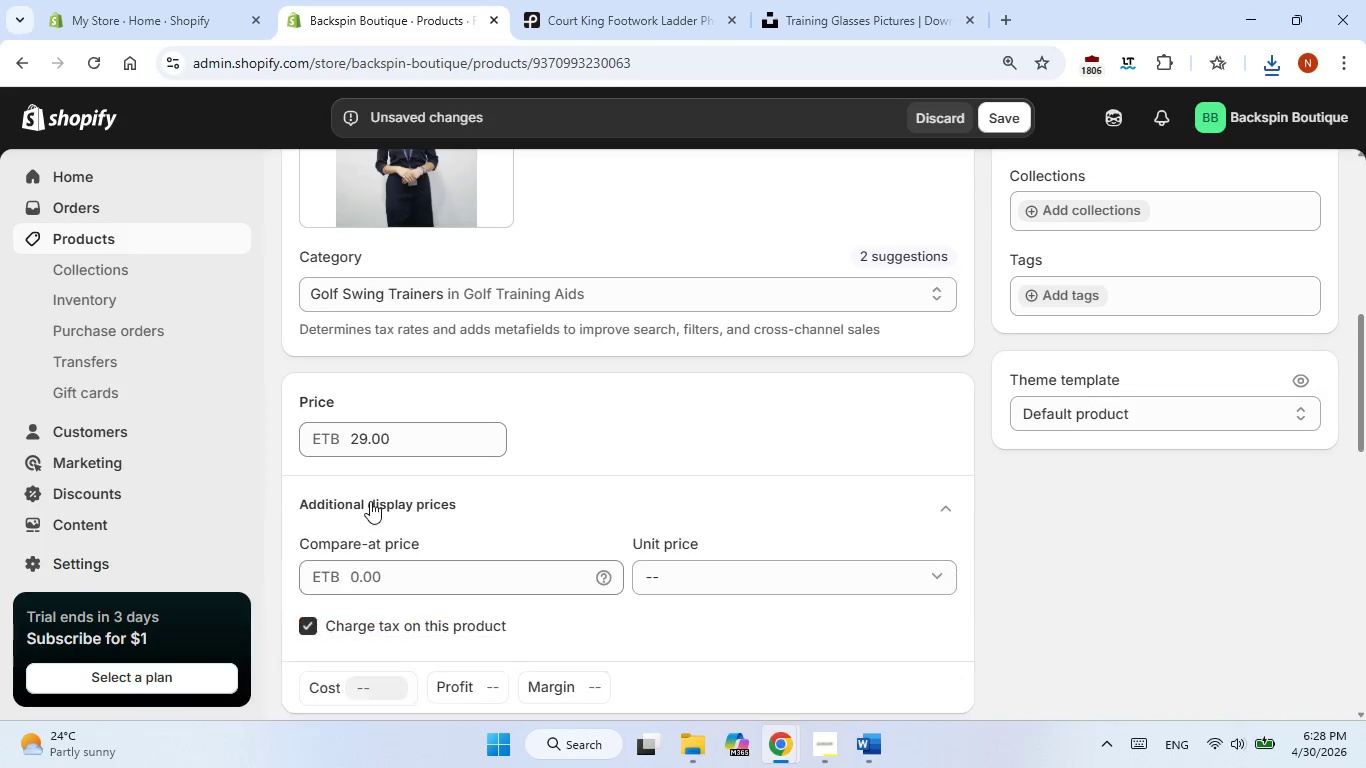 
key(Numpad3)
 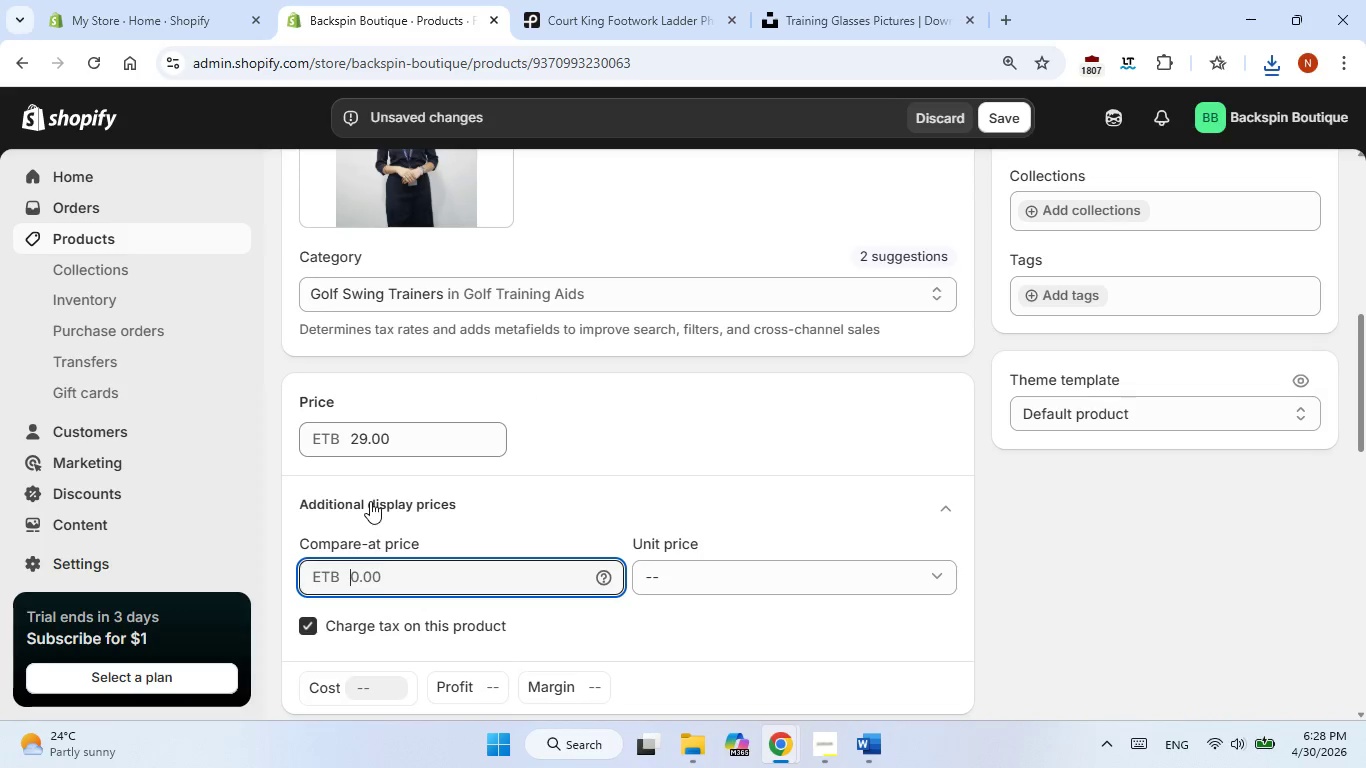 
key(Numpad9)
 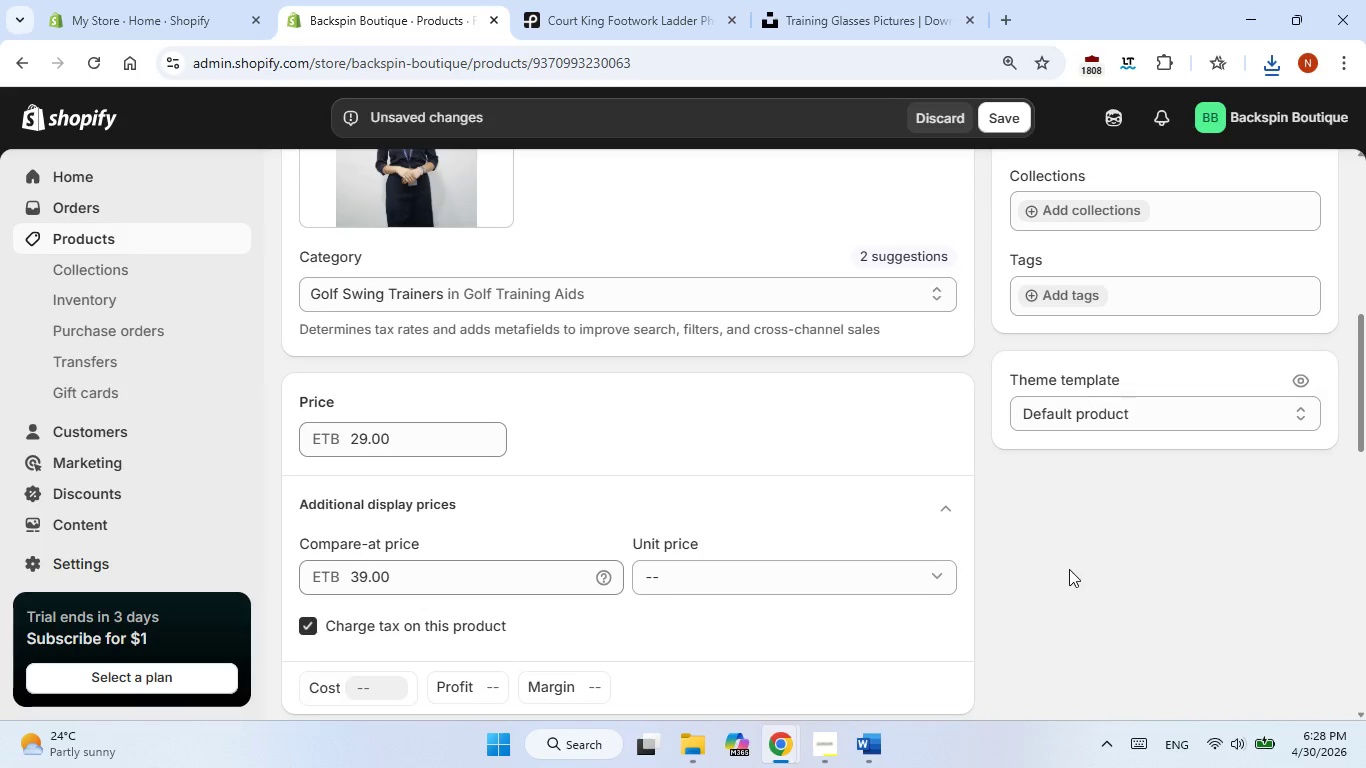 
scroll: coordinate [601, 521], scroll_direction: down, amount: 2.0
 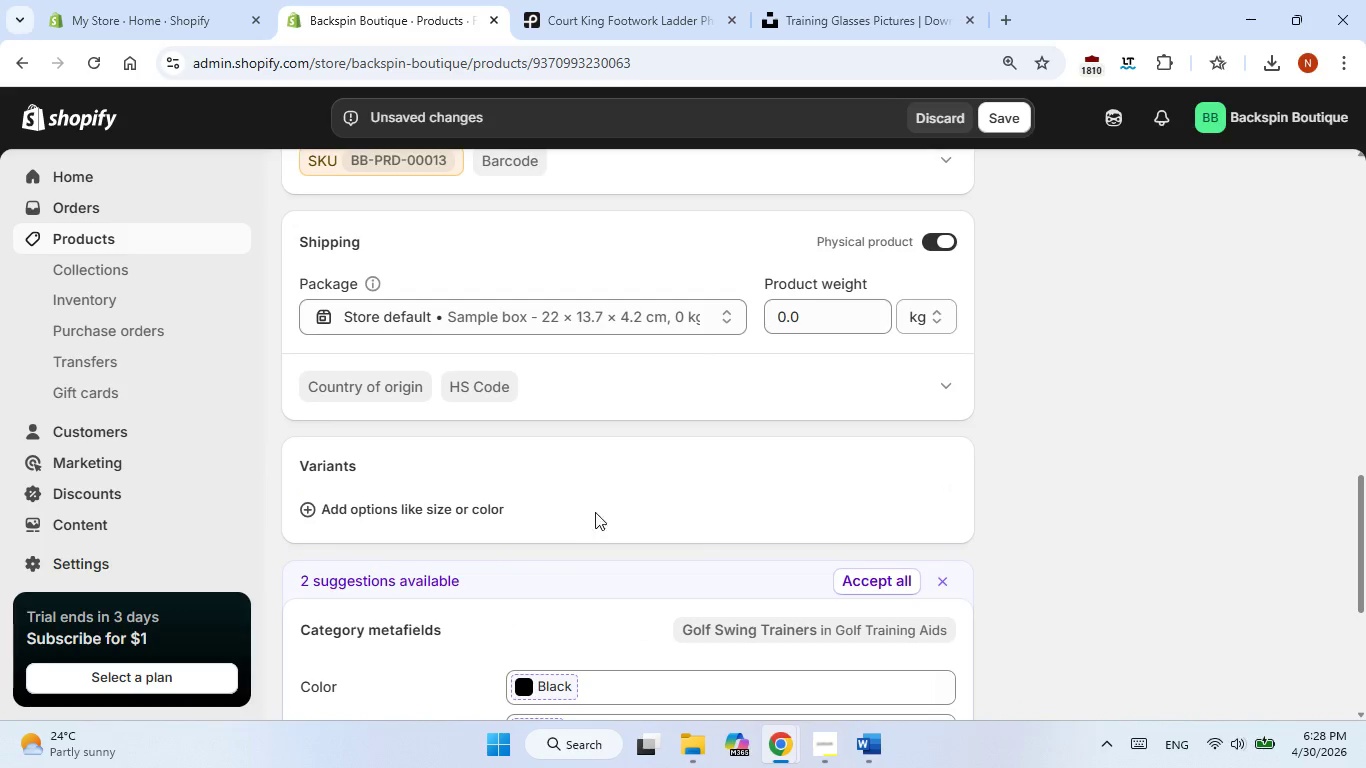 
left_click([376, 510])
 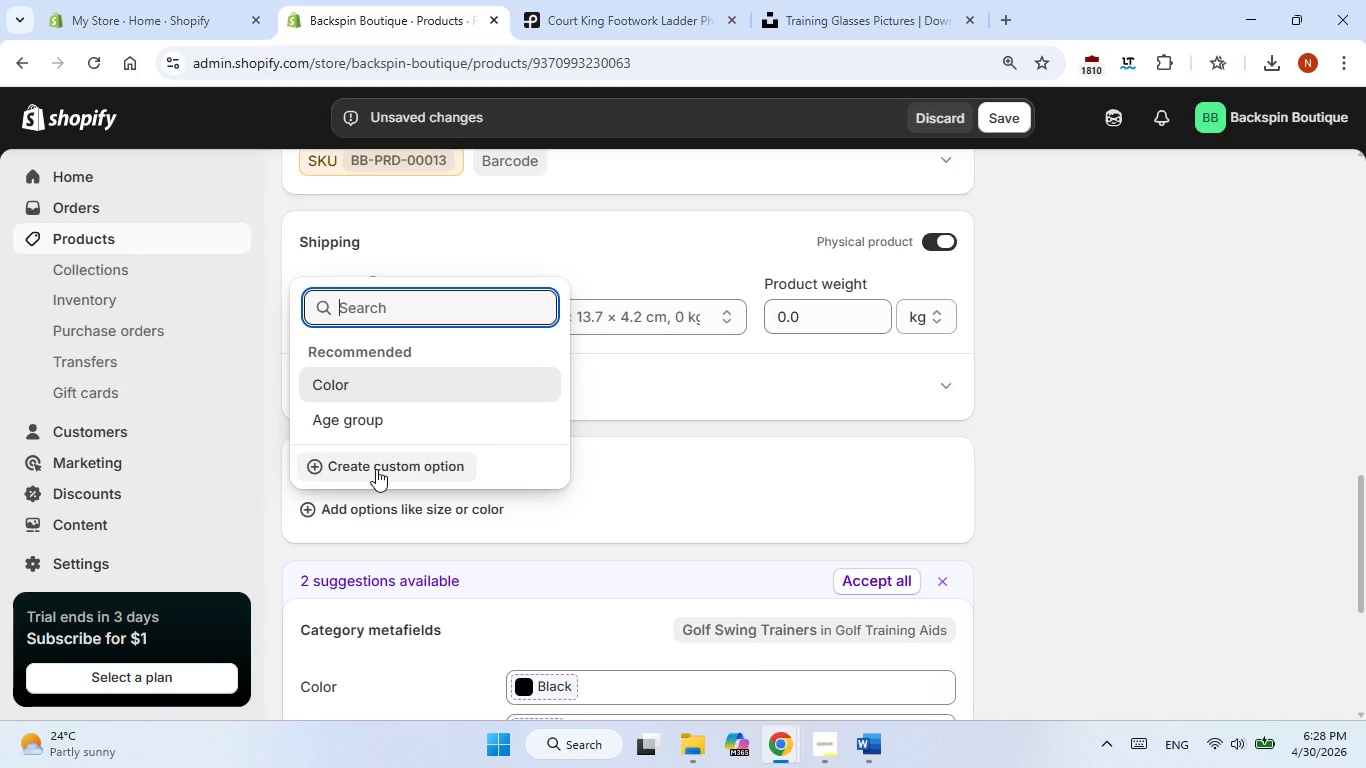 
wait(16.03)
 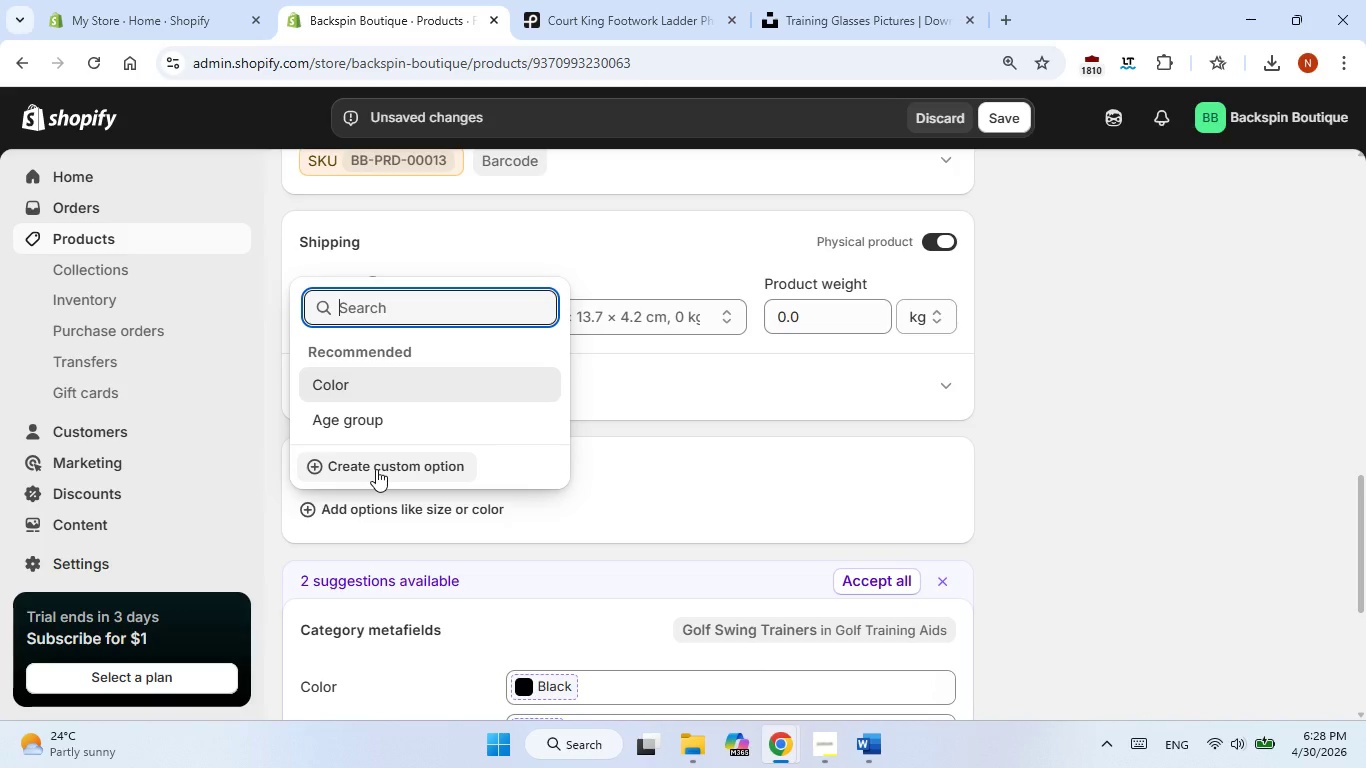 
left_click([365, 384])
 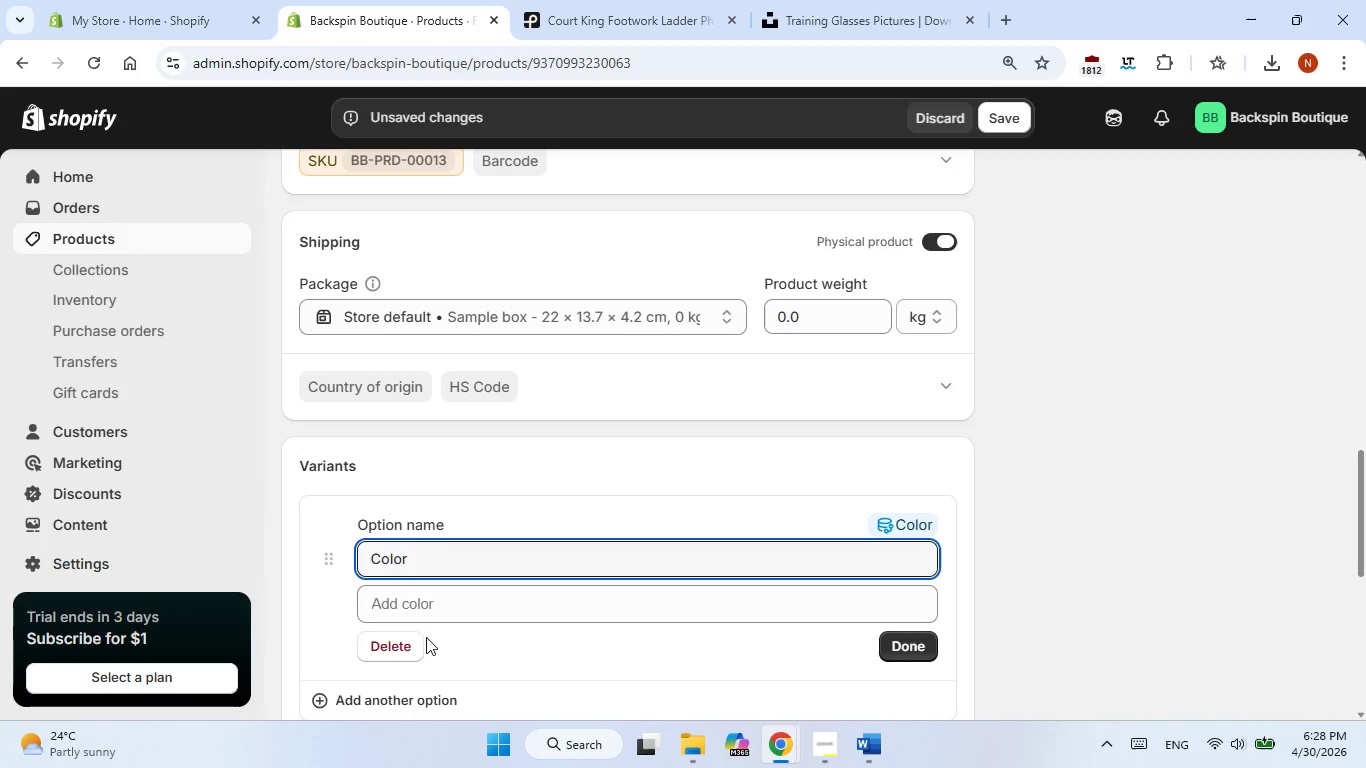 
left_click([426, 611])
 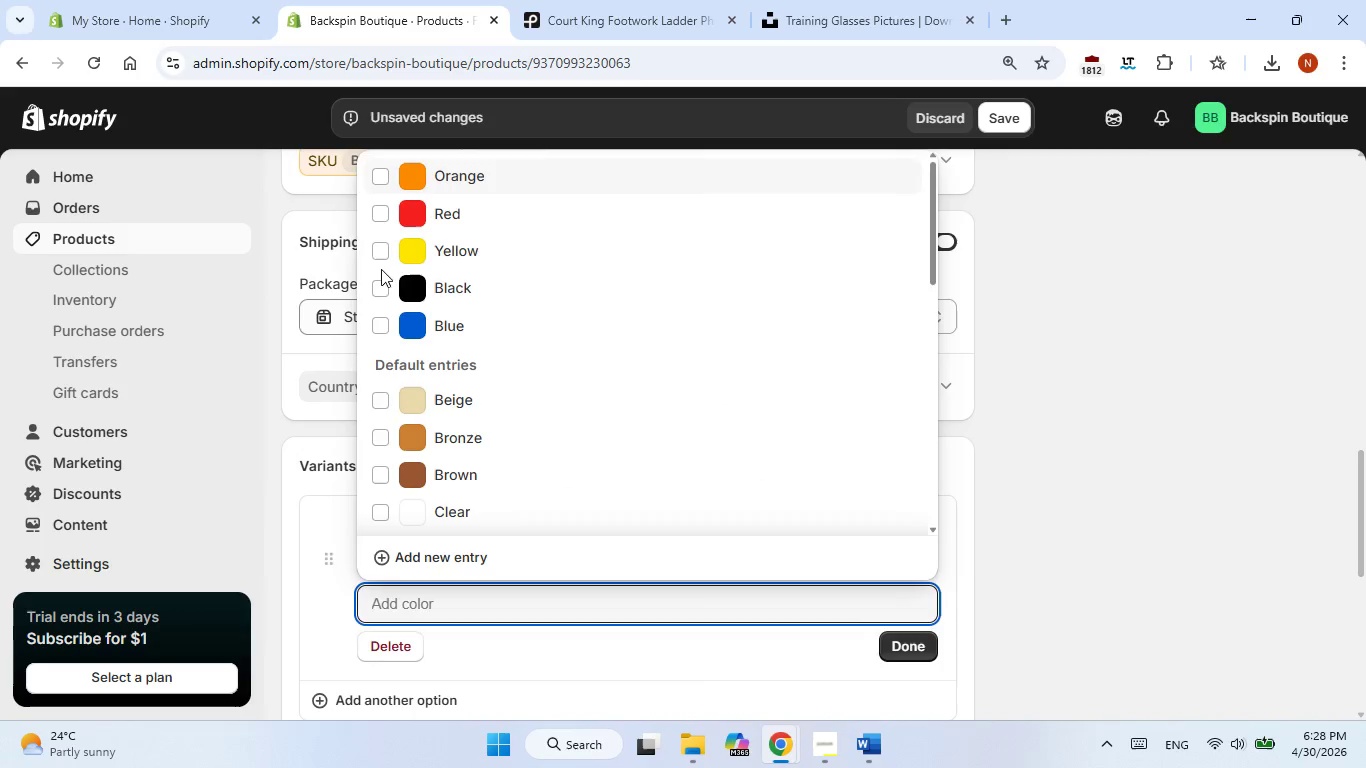 
left_click([379, 284])
 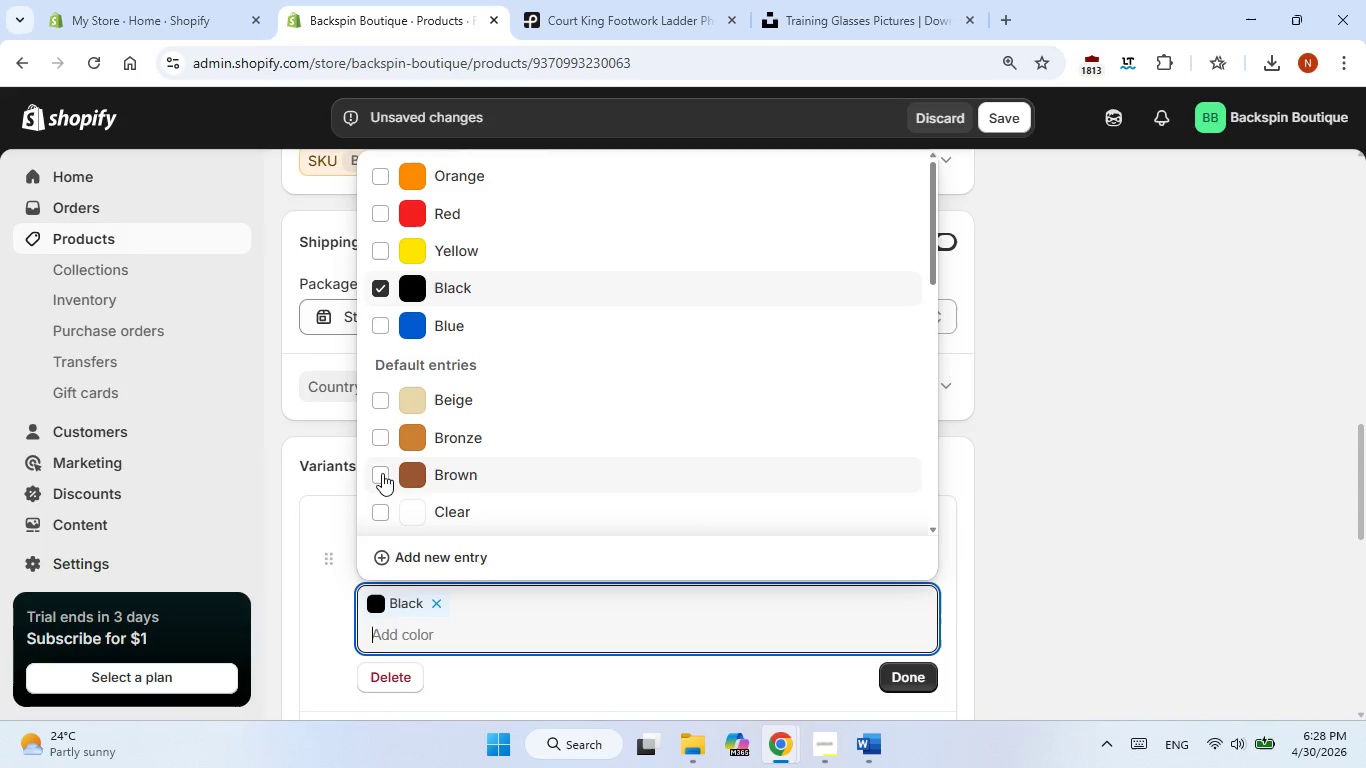 
left_click([1133, 469])
 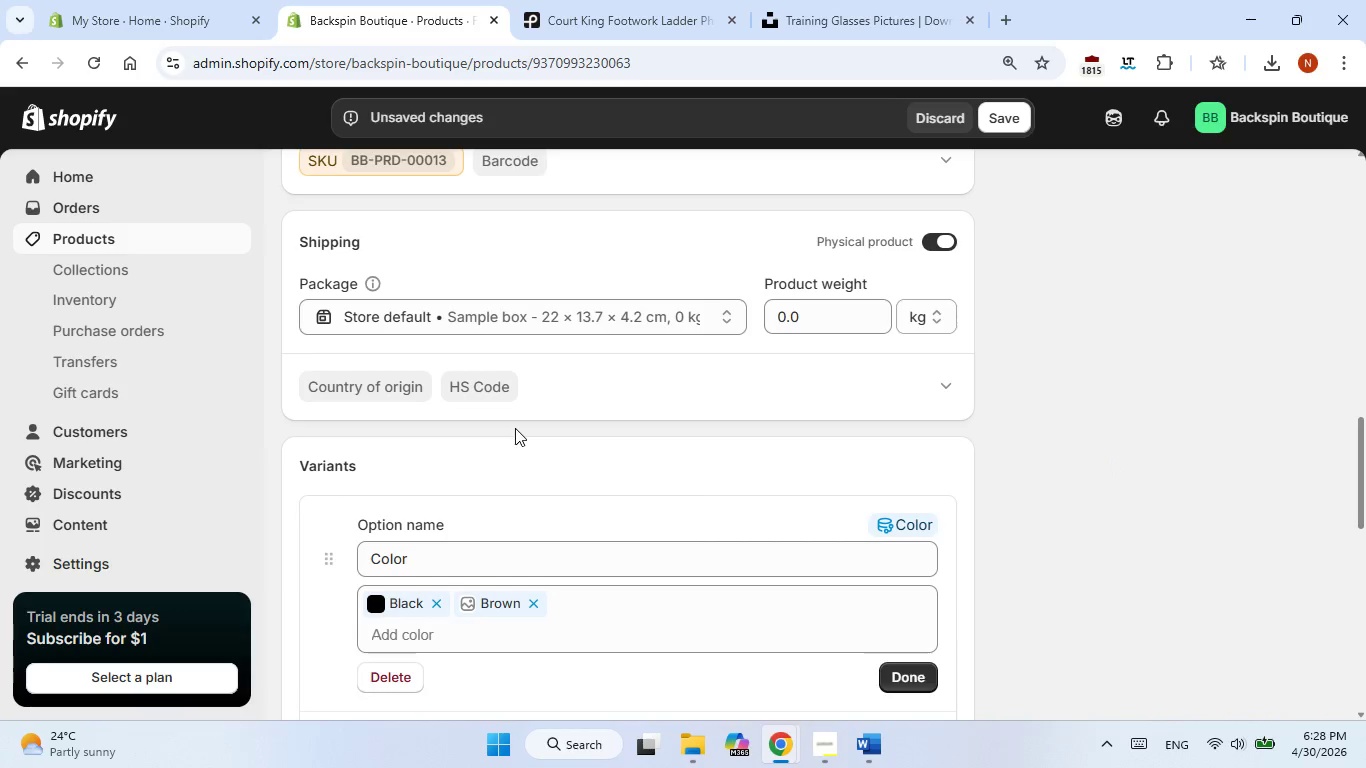 
scroll: coordinate [527, 471], scroll_direction: down, amount: 2.0
 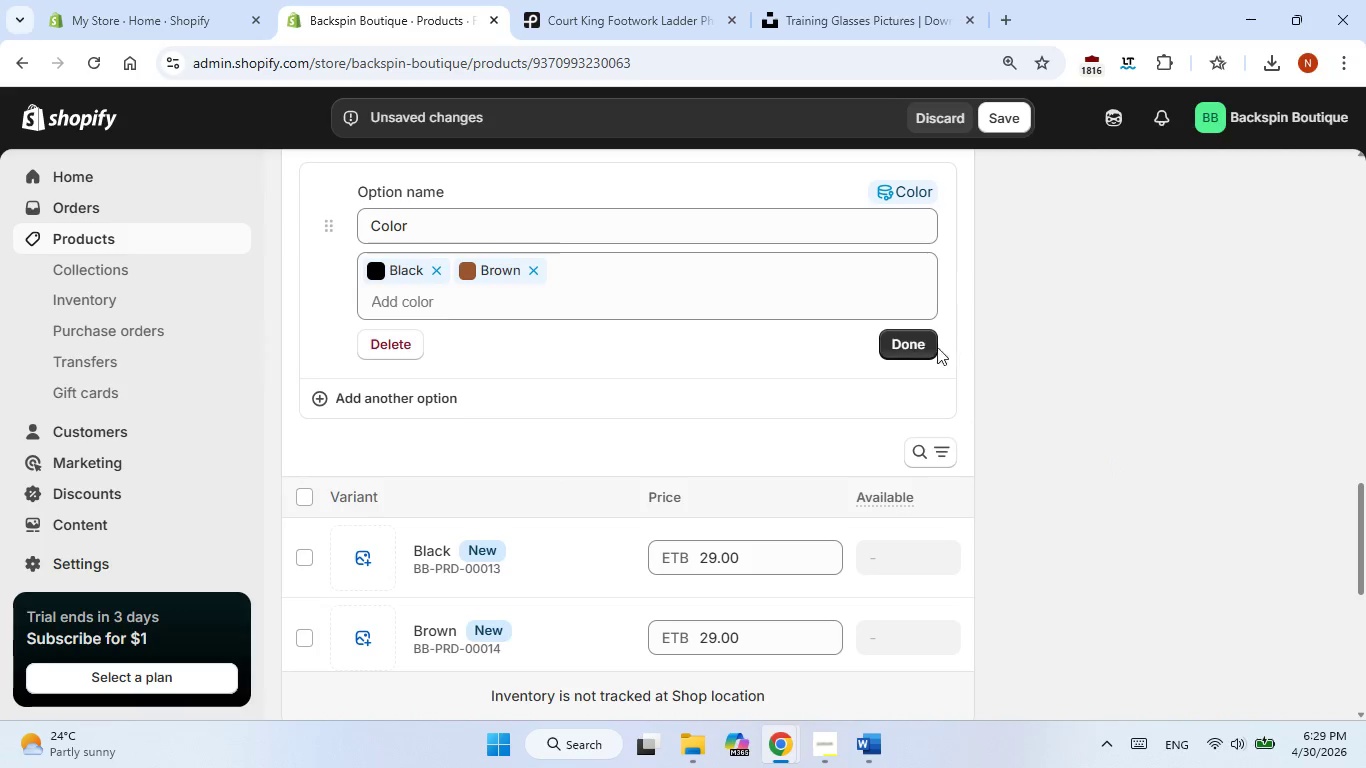 
left_click([919, 347])
 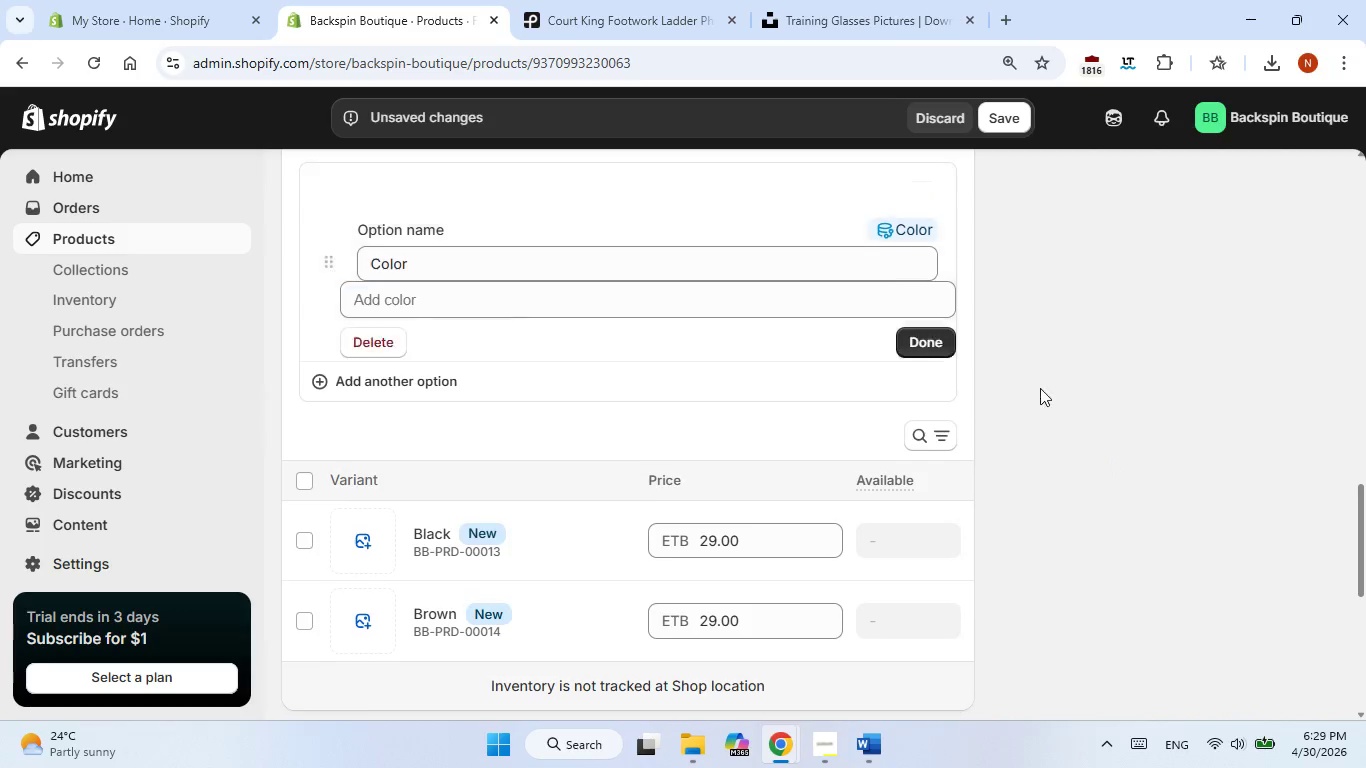 
scroll: coordinate [1040, 388], scroll_direction: down, amount: 2.0
 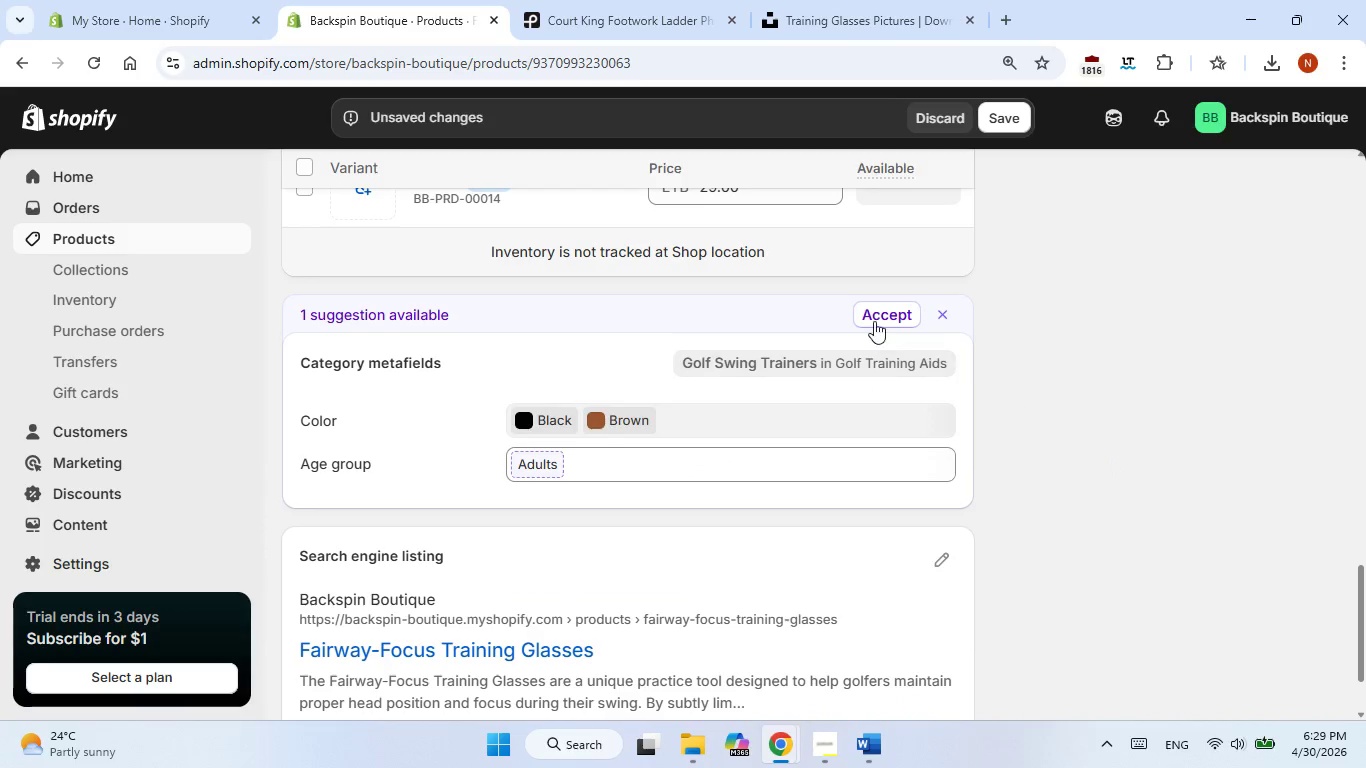 
left_click([875, 318])
 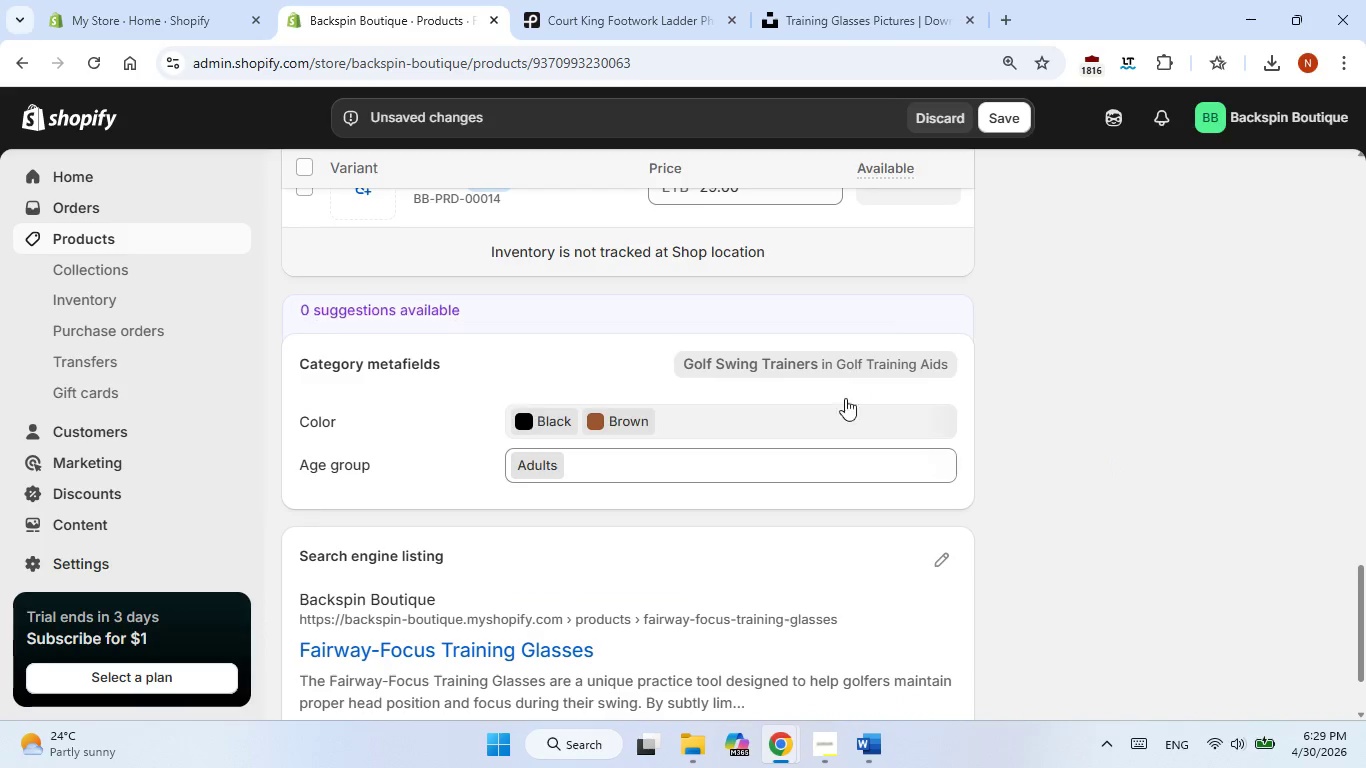 
scroll: coordinate [842, 408], scroll_direction: down, amount: 2.0
 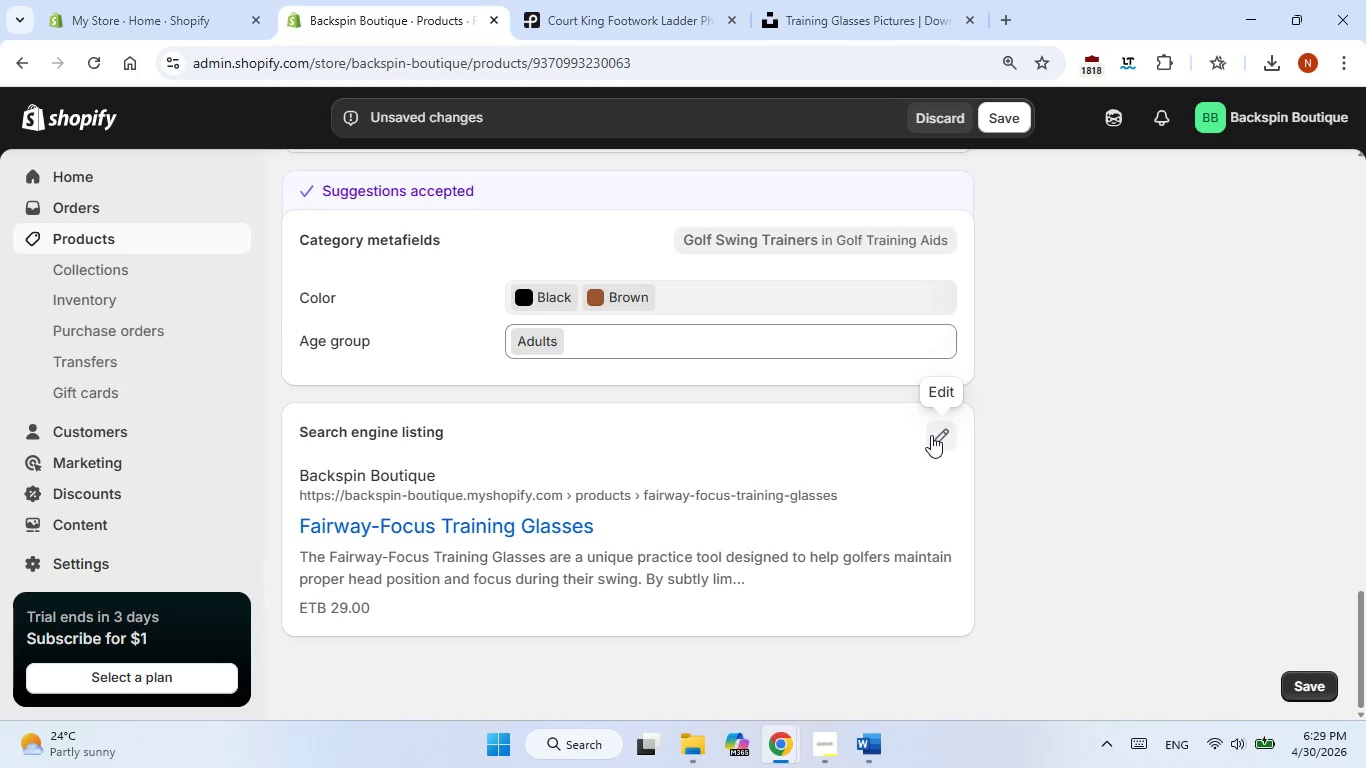 
left_click([933, 435])
 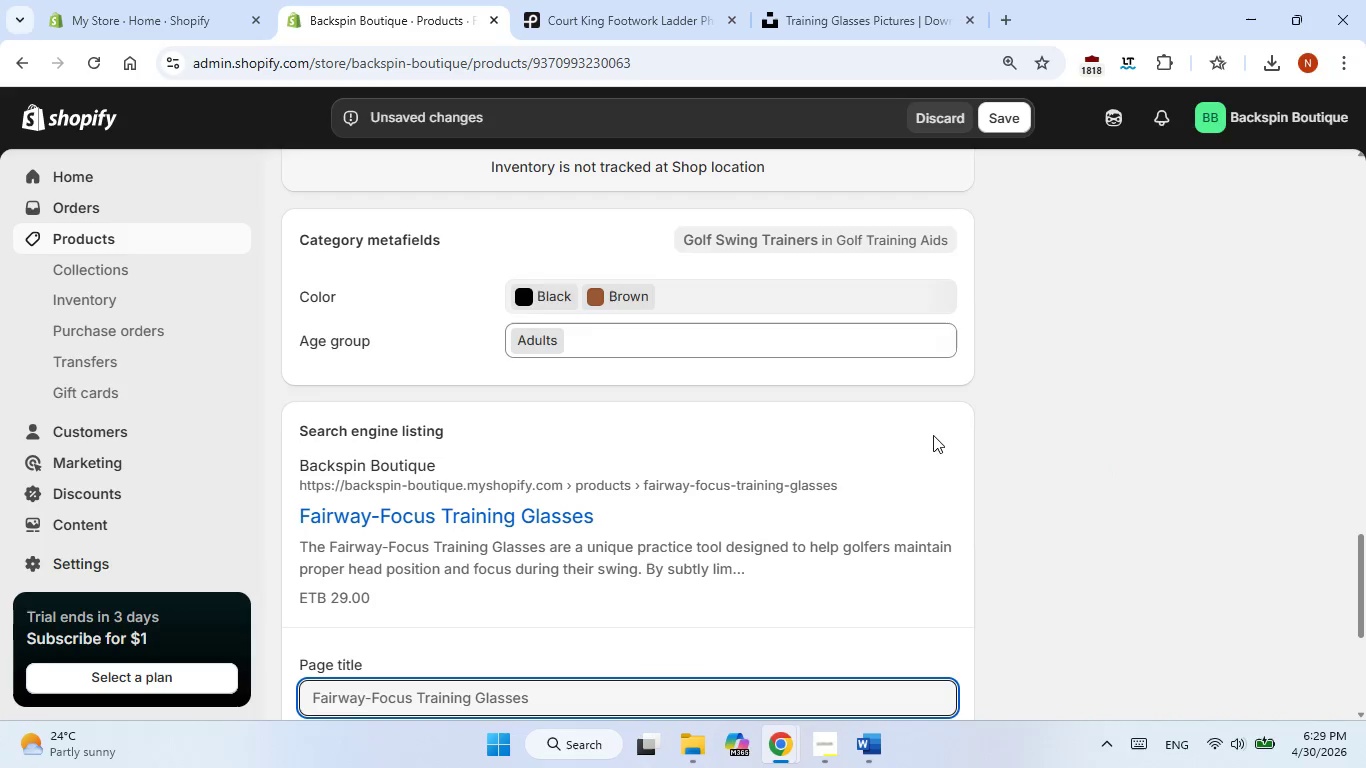 
scroll: coordinate [934, 555], scroll_direction: down, amount: 2.0
 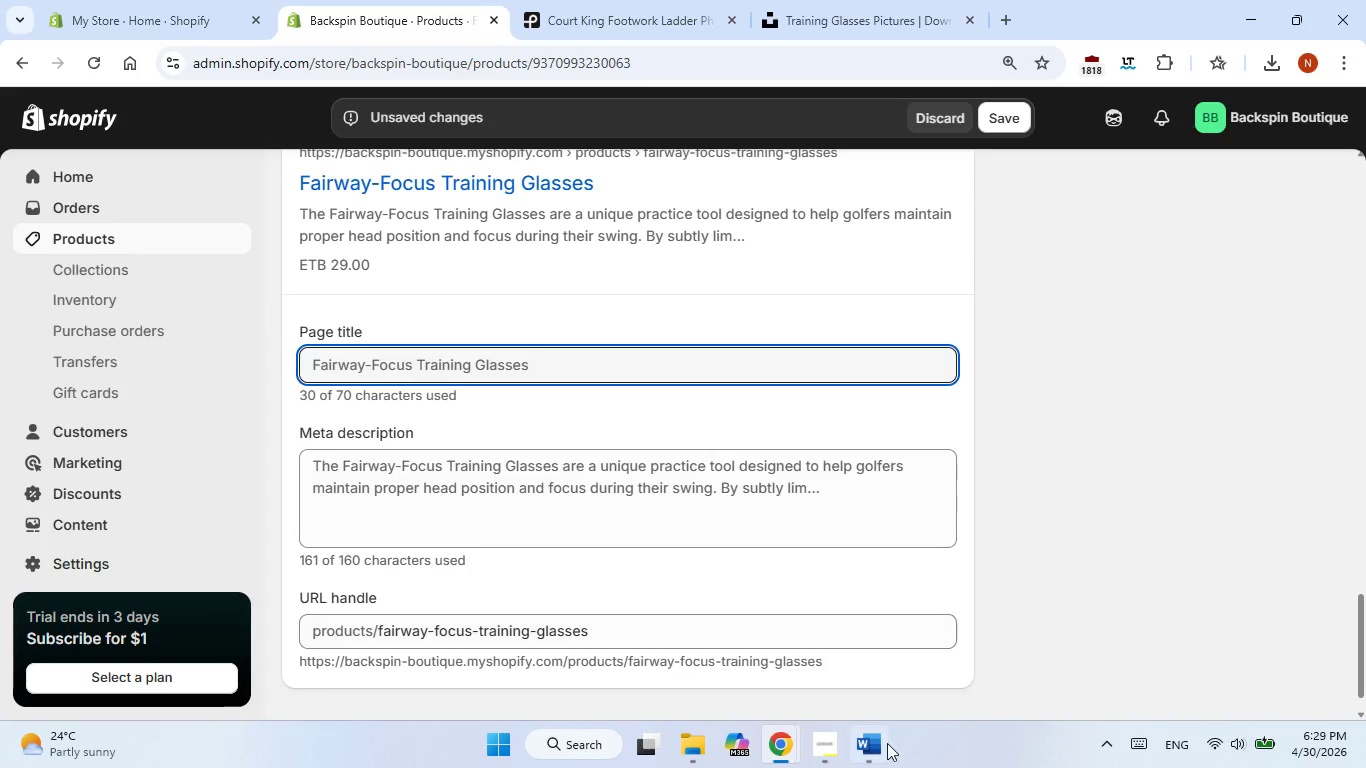 
left_click([887, 746])
 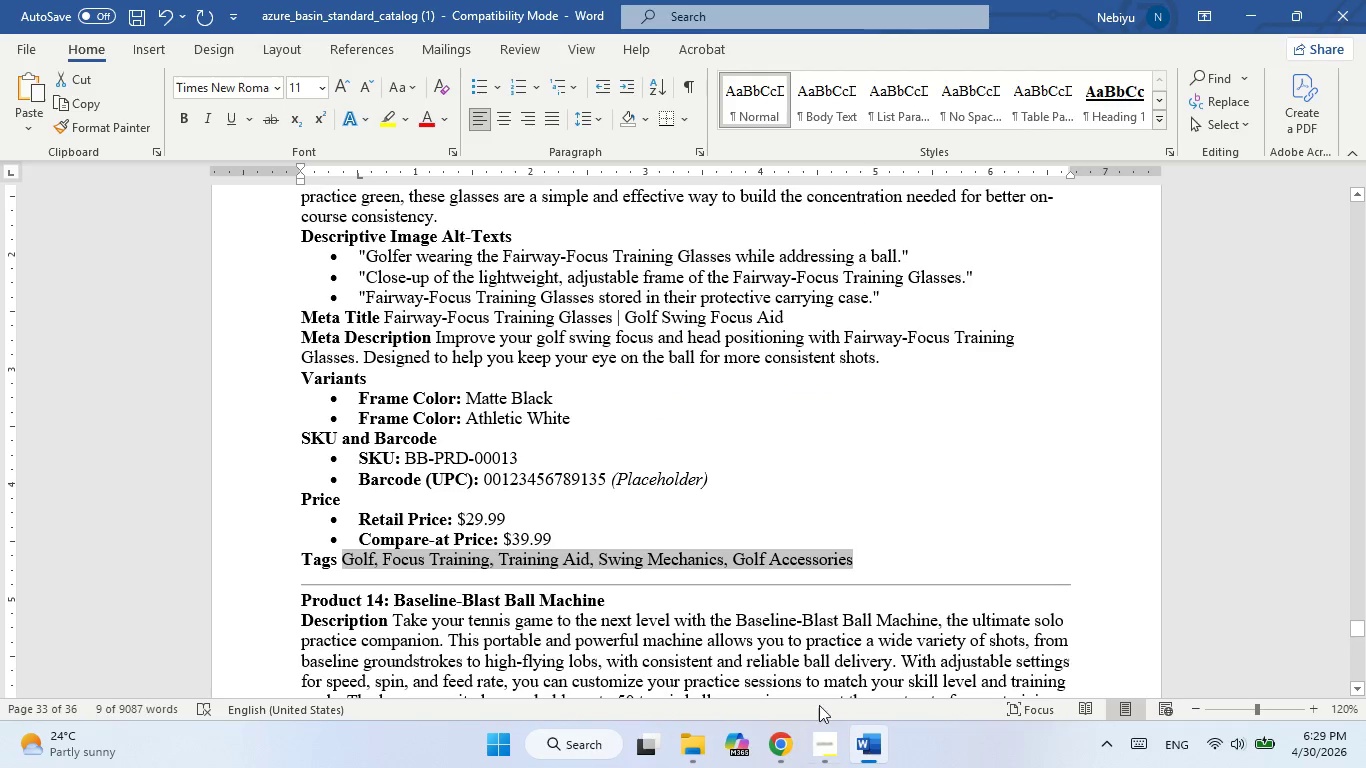 
scroll: coordinate [752, 661], scroll_direction: down, amount: 1.0
 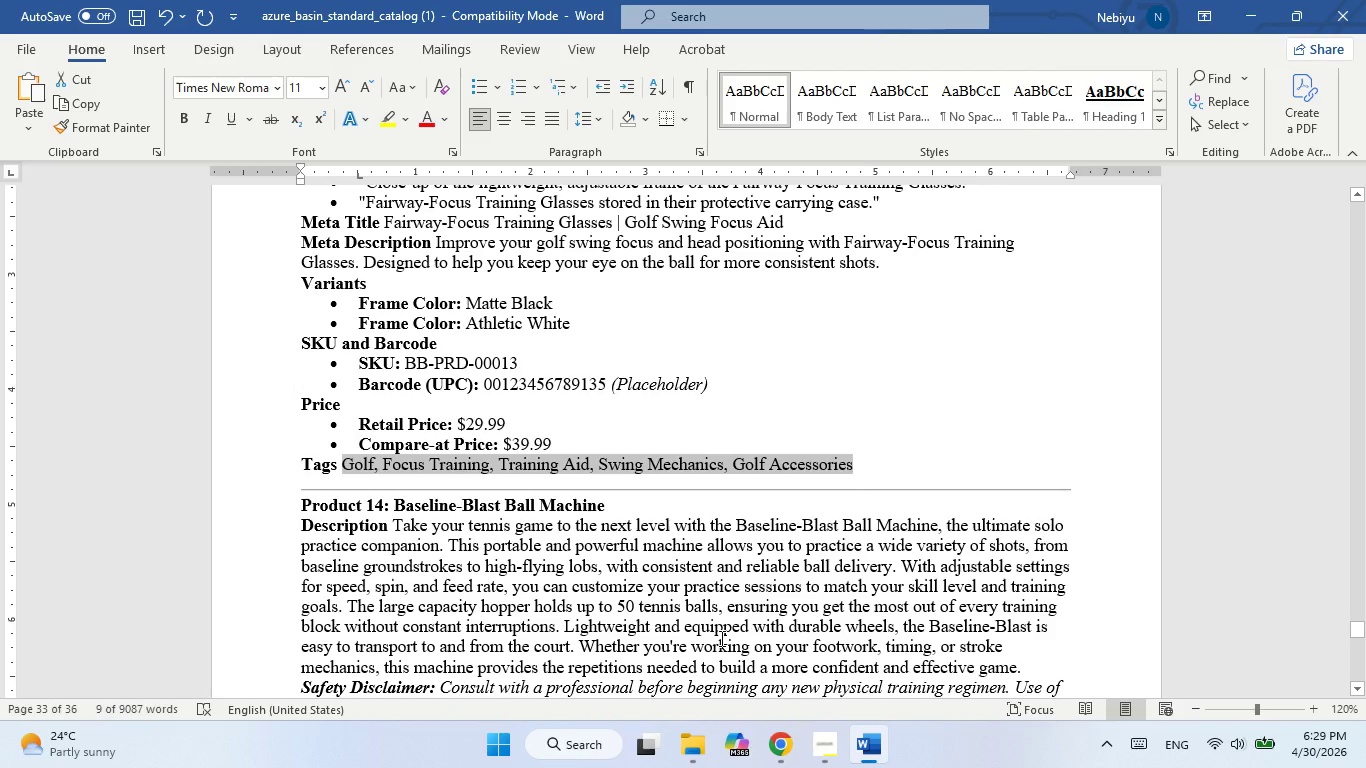 
wait(5.48)
 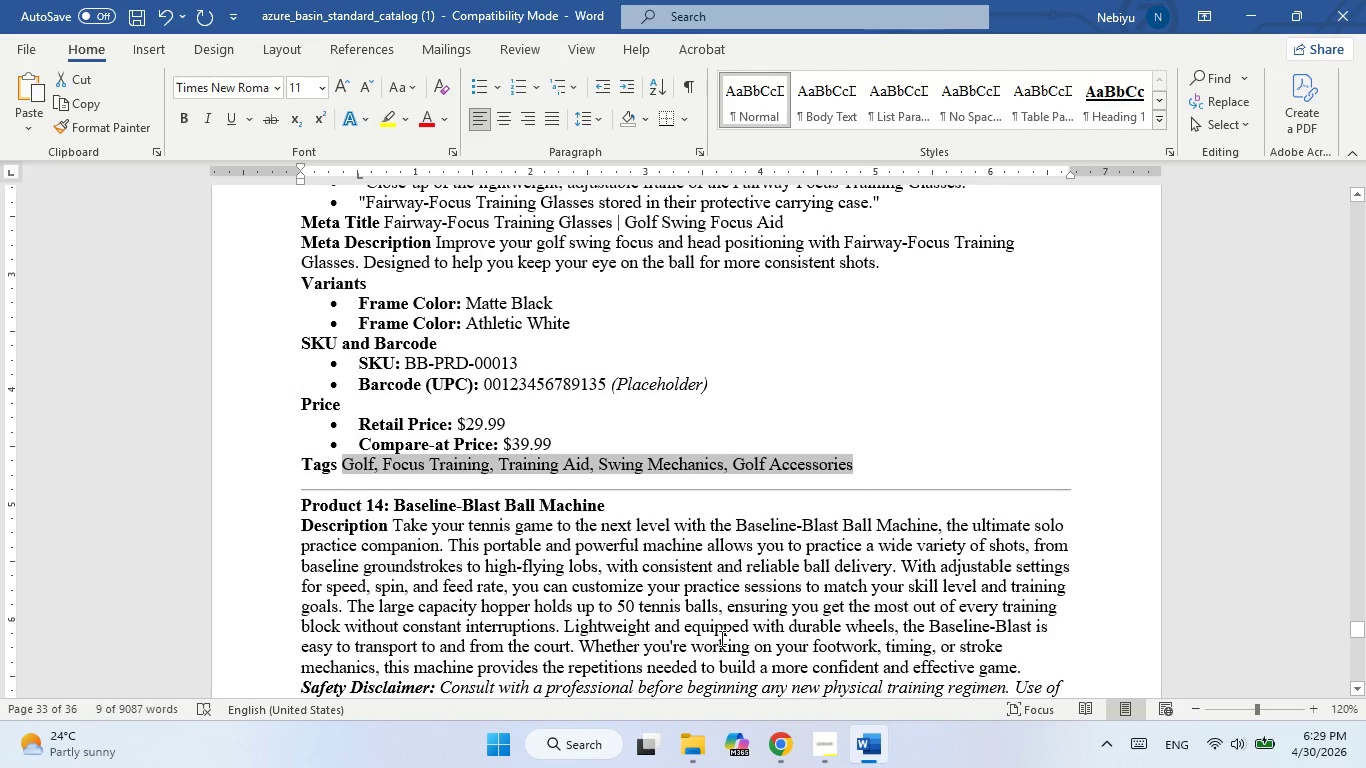 
left_click([886, 739])
 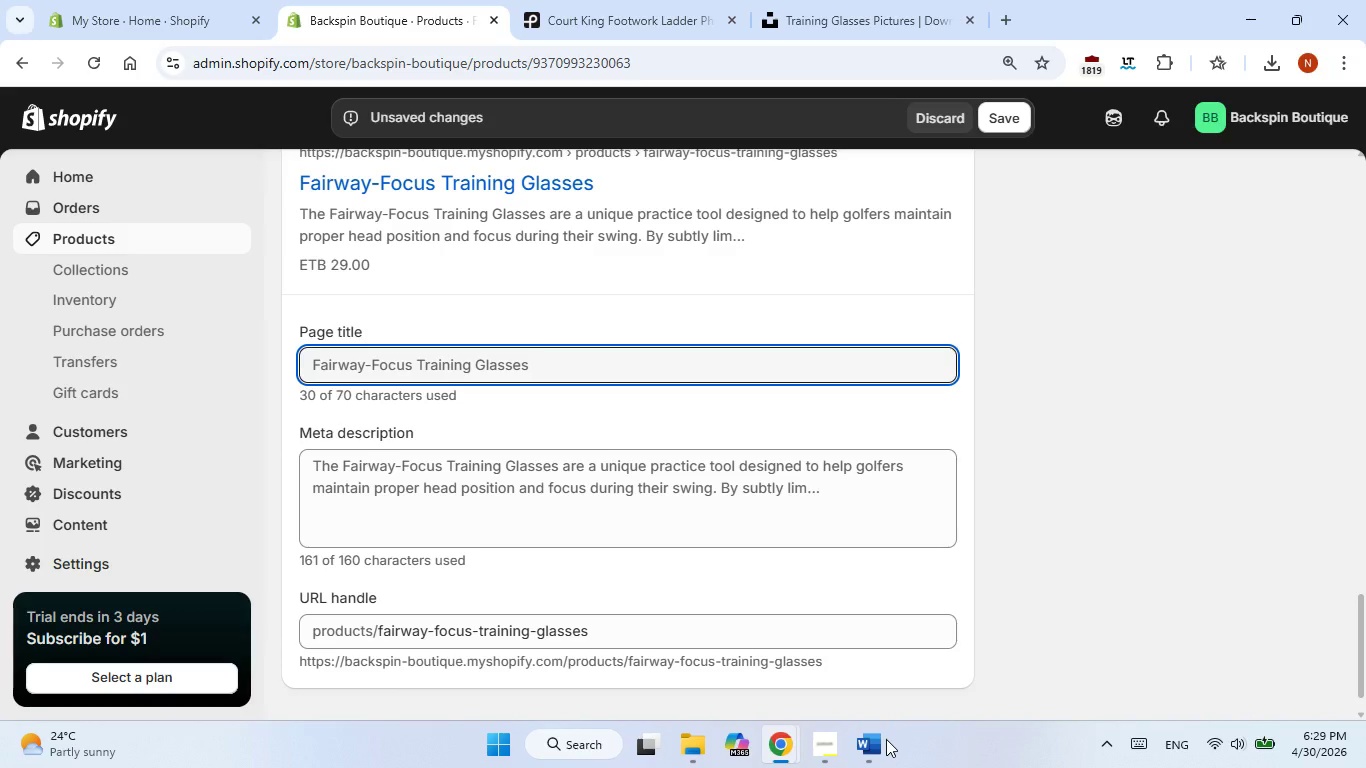 
left_click([886, 739])
 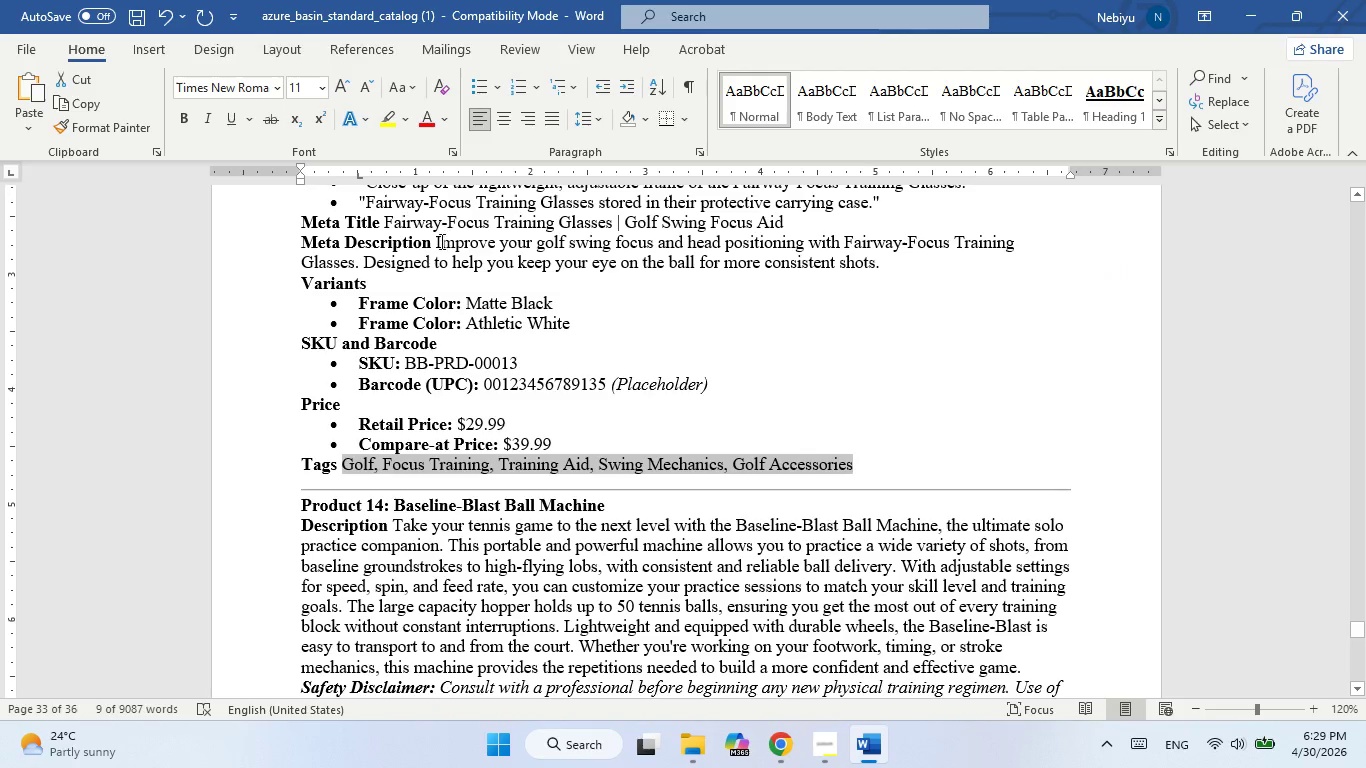 
left_click_drag(start_coordinate=[440, 241], to_coordinate=[917, 265])
 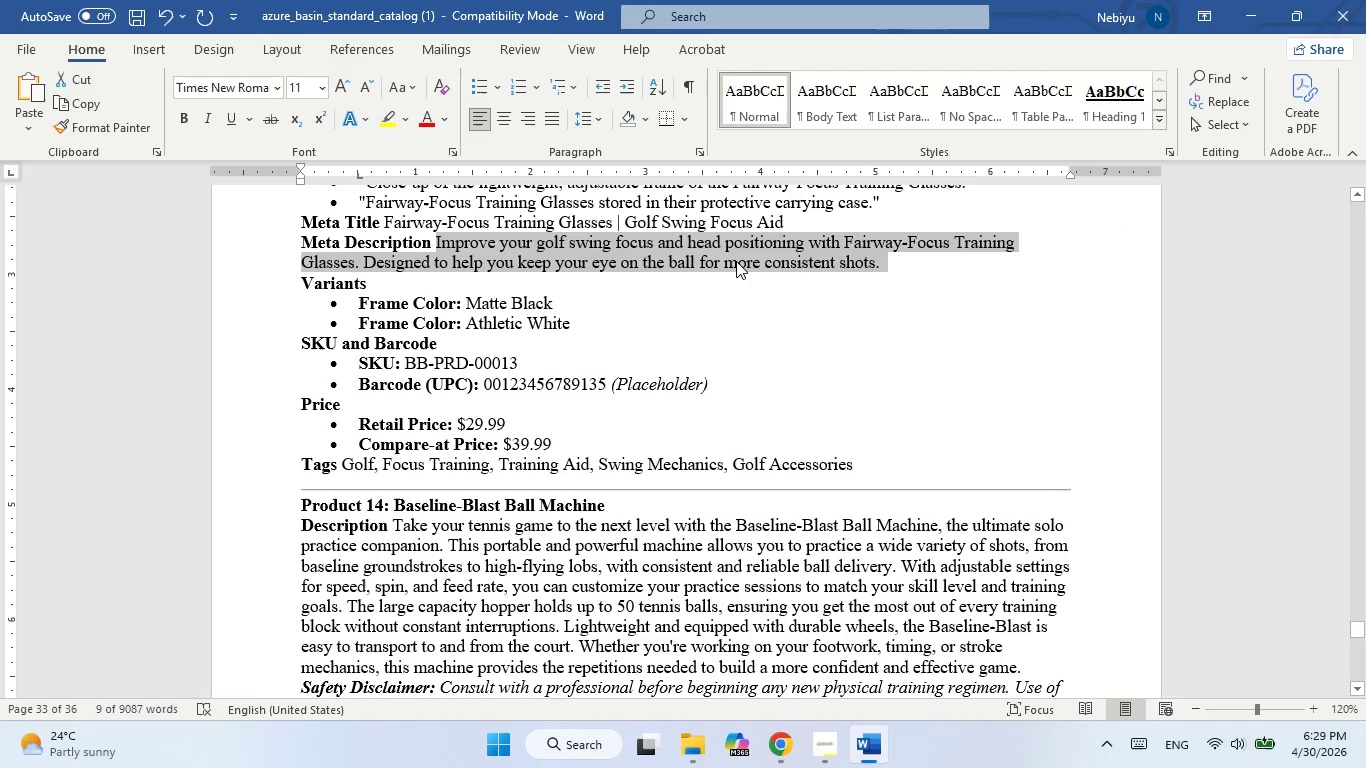 
right_click([736, 261])
 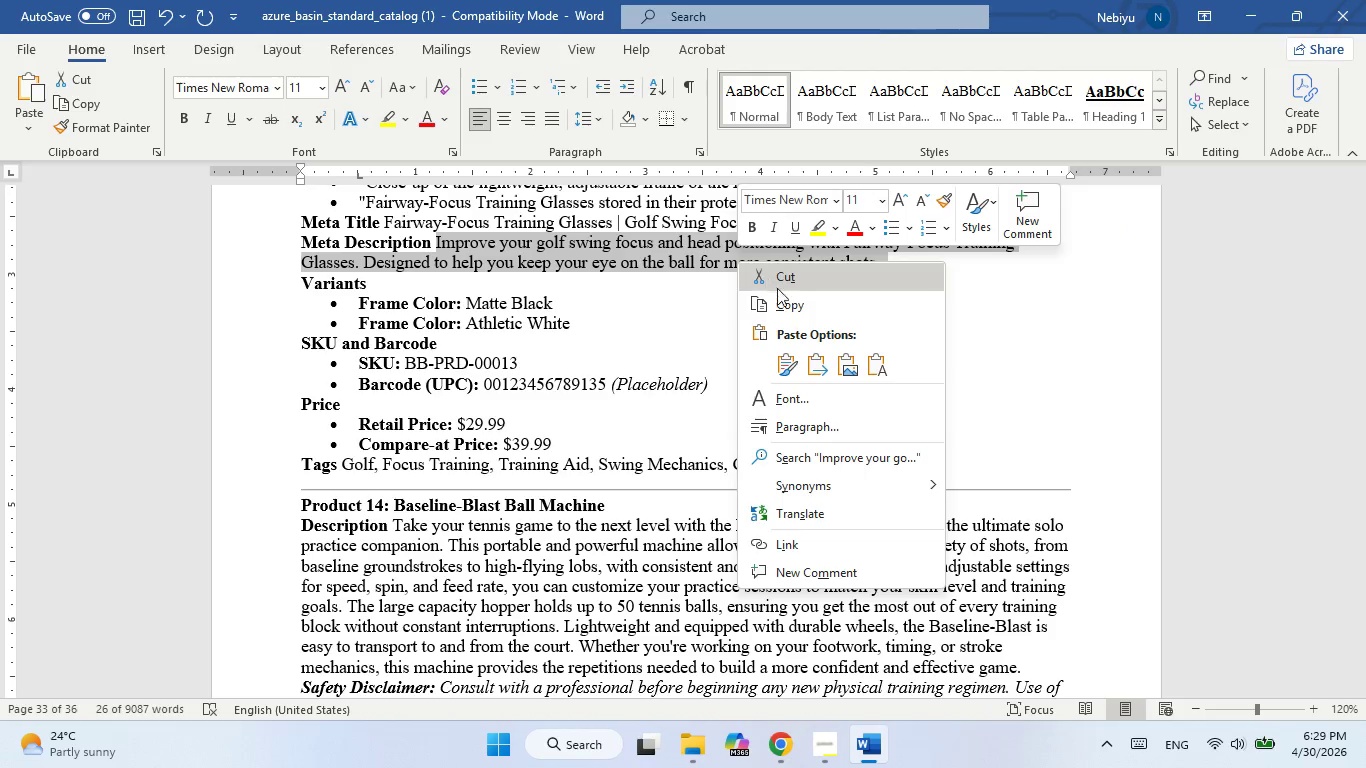 
left_click([785, 309])
 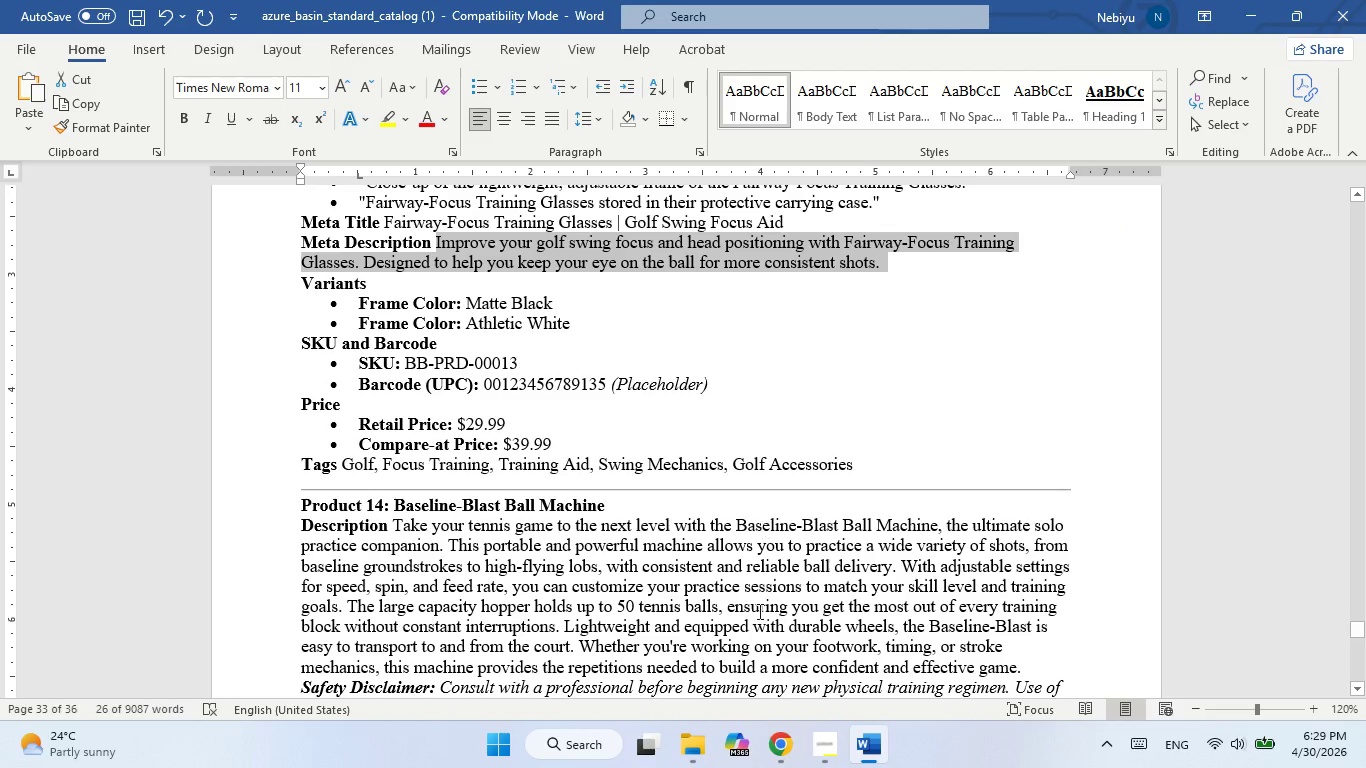 
left_click([853, 750])
 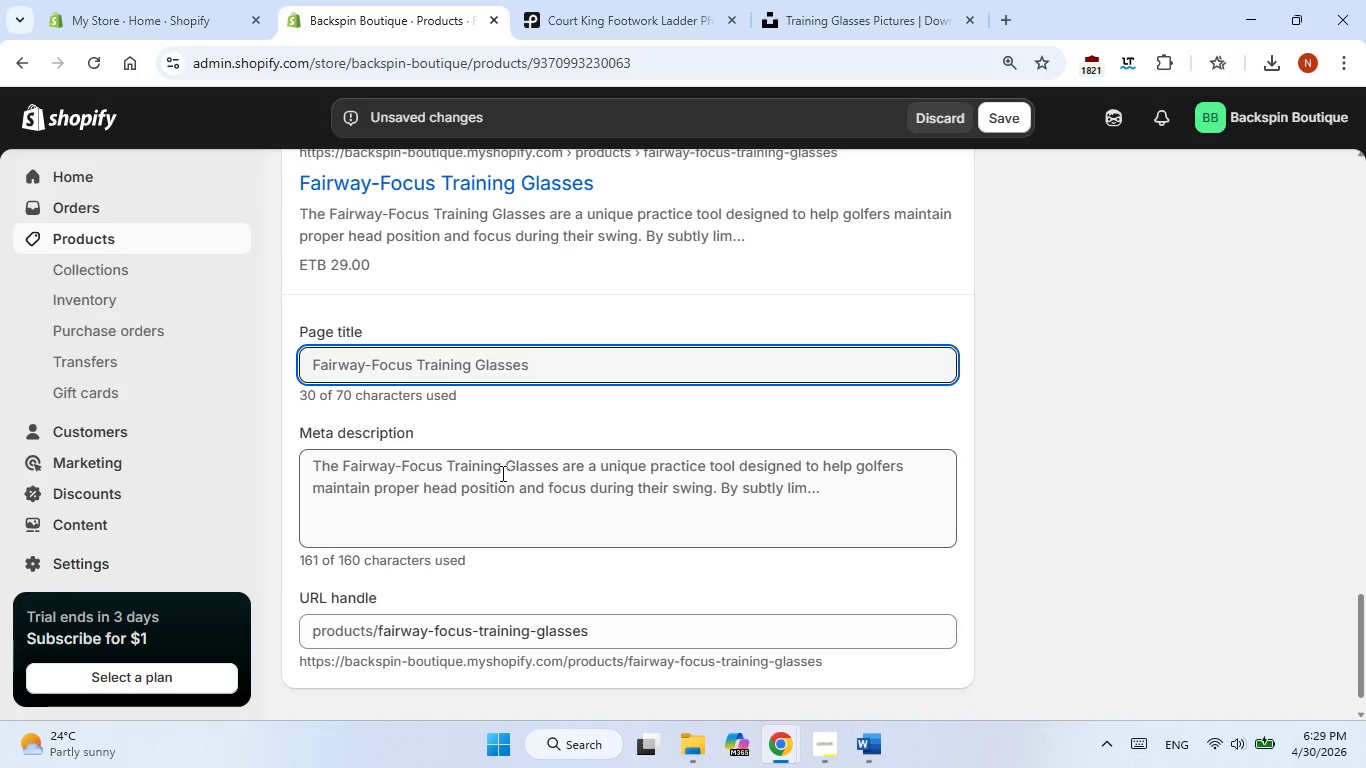 
double_click([500, 474])
 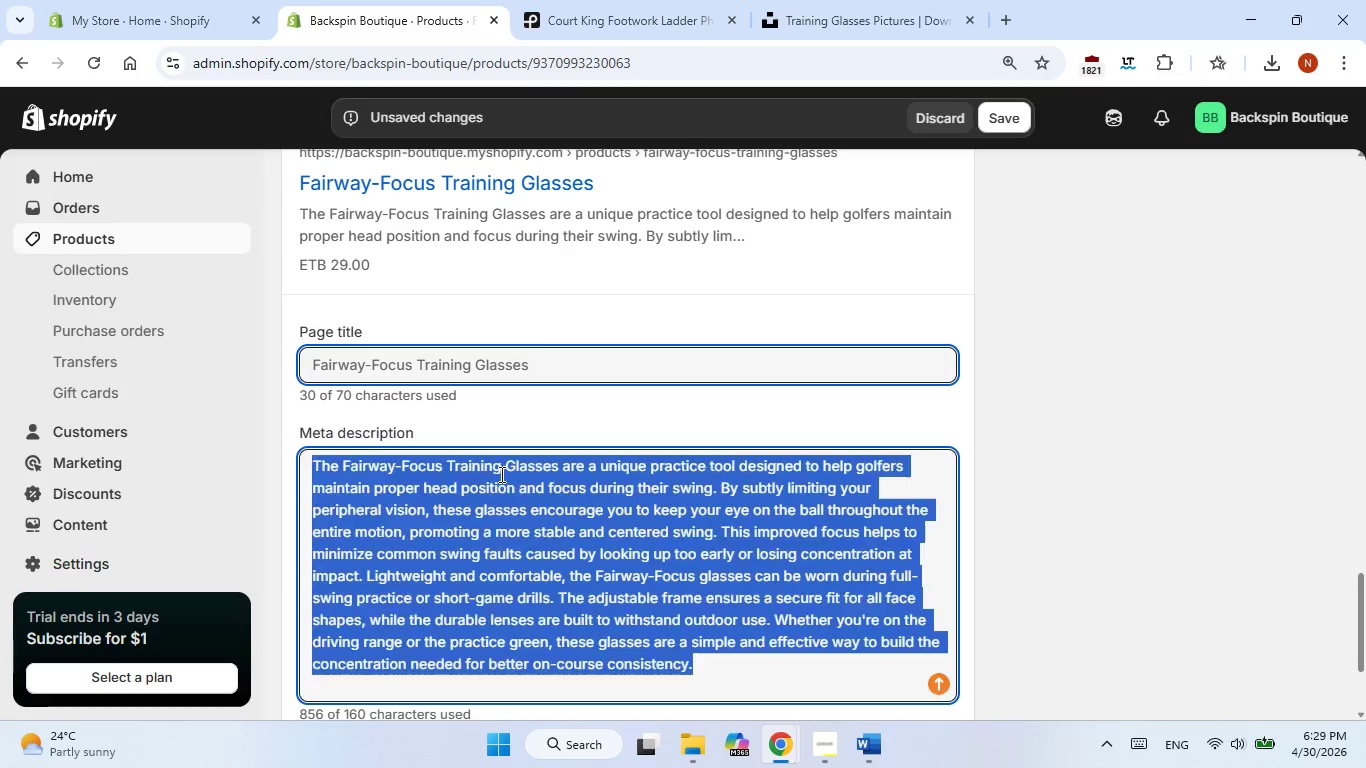 
triple_click([500, 474])
 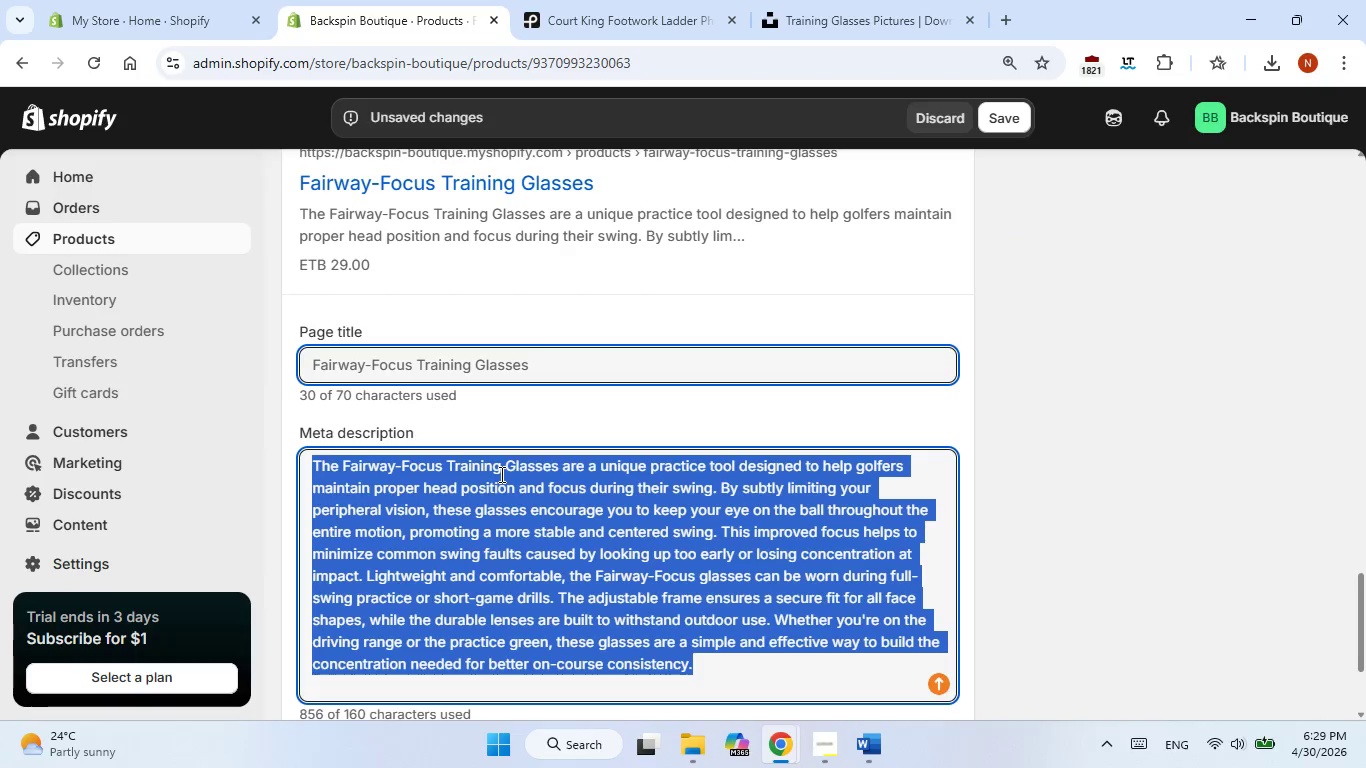 
triple_click([500, 474])
 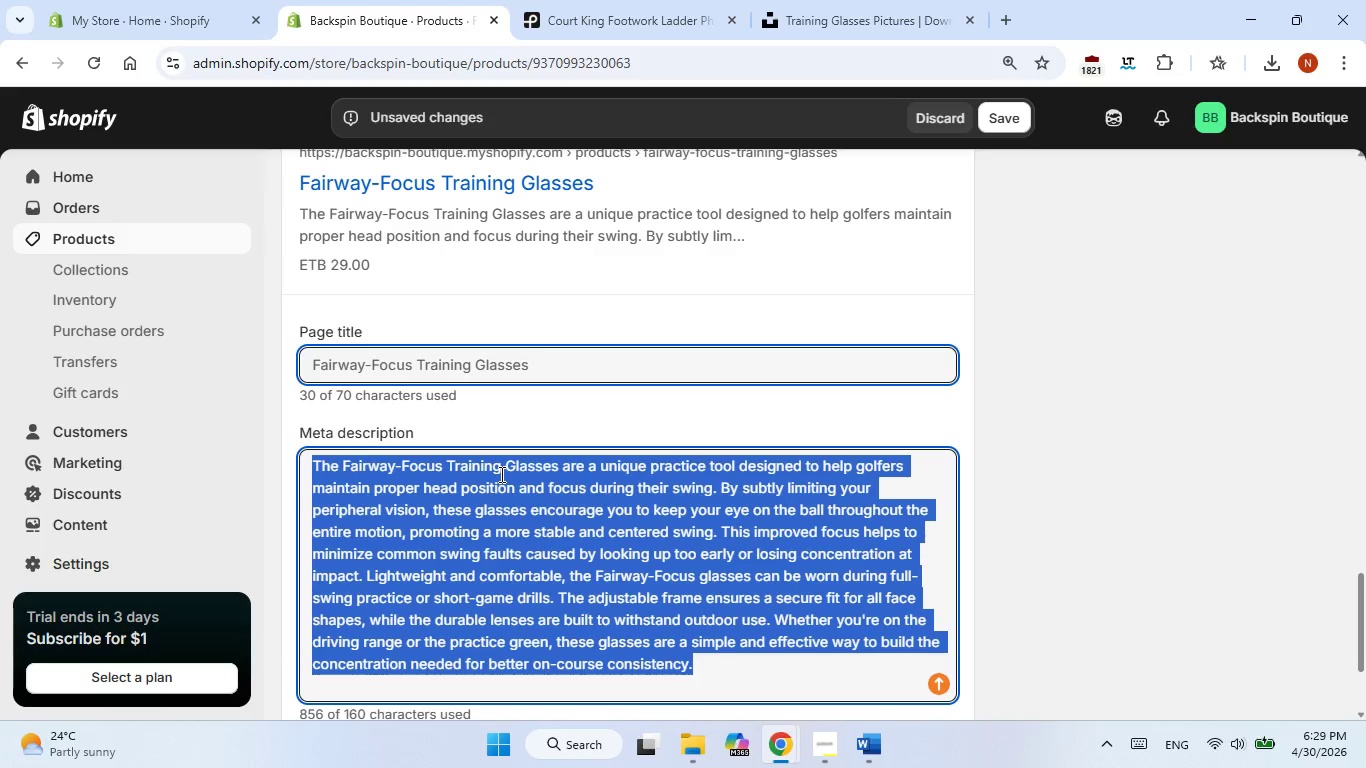 
right_click([500, 474])
 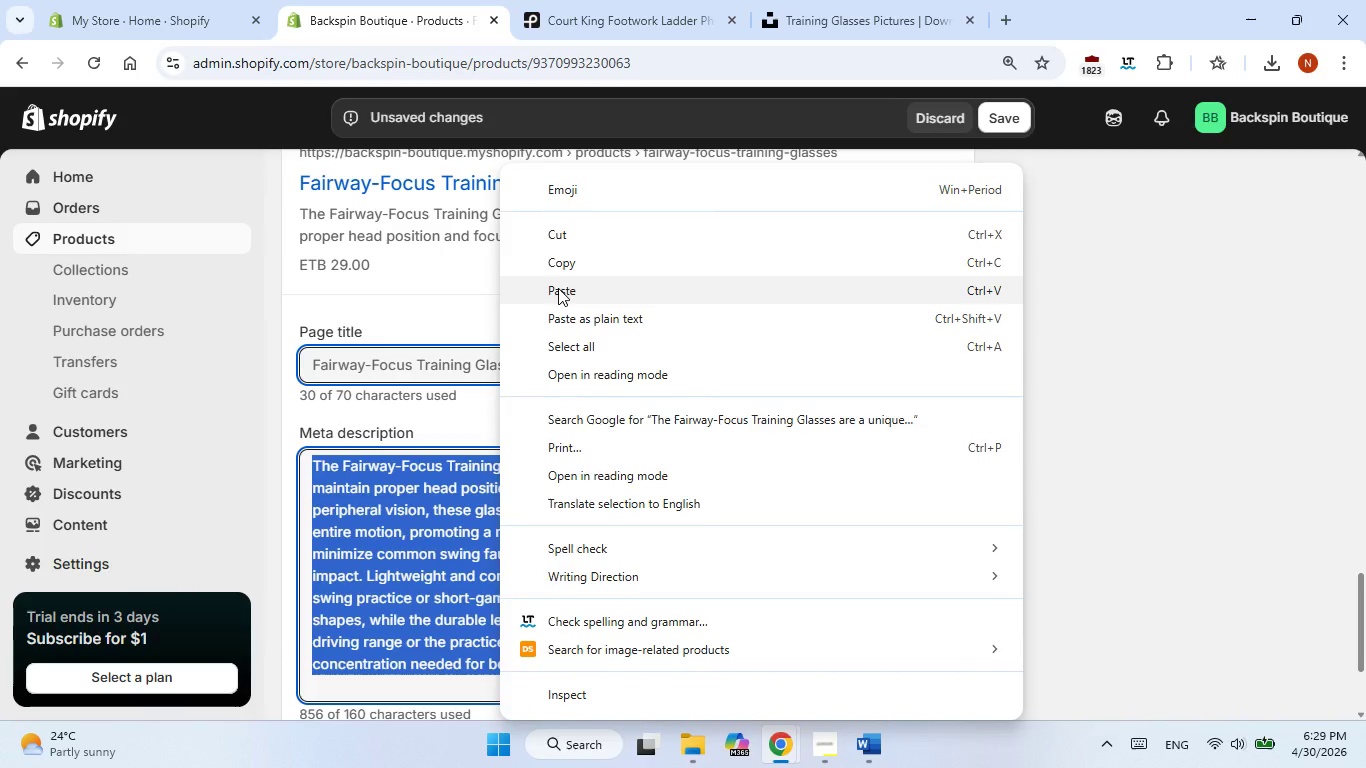 
left_click([558, 288])
 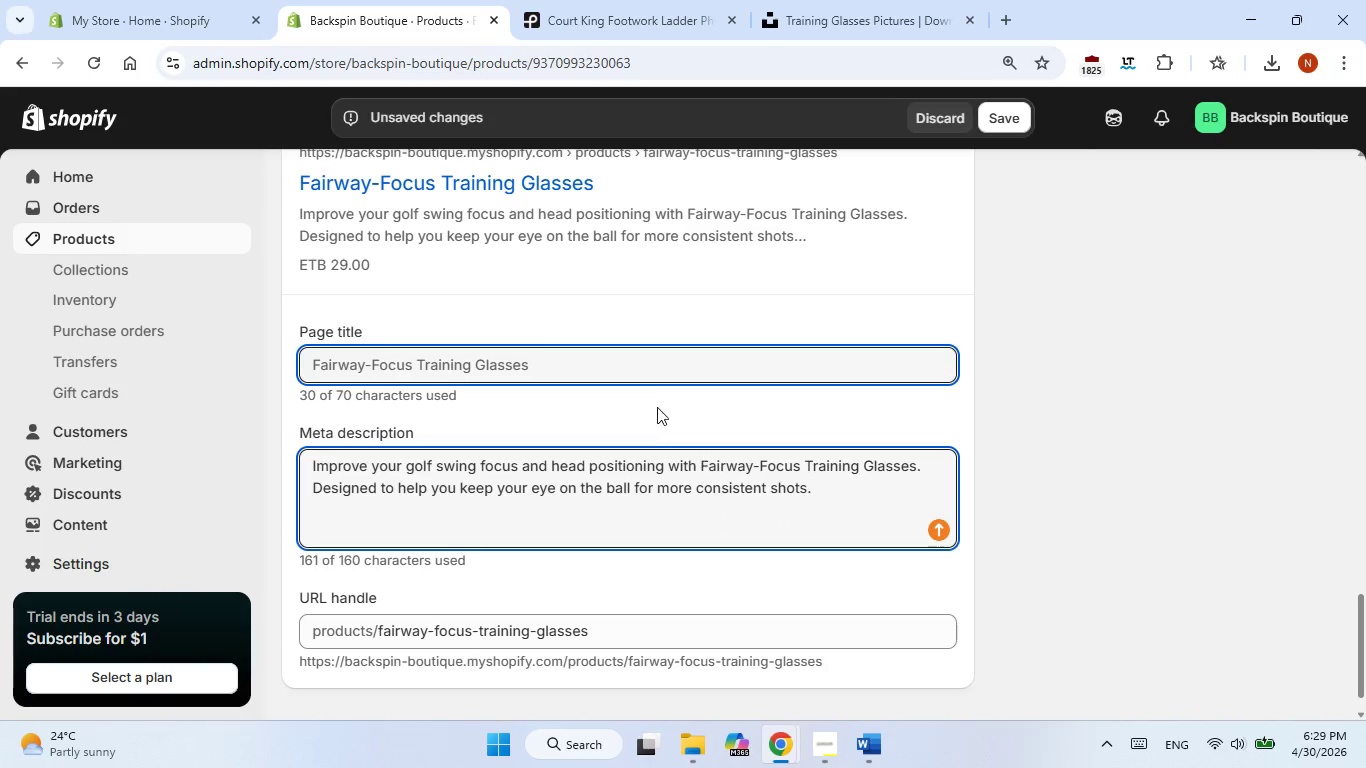 
left_click([647, 369])
 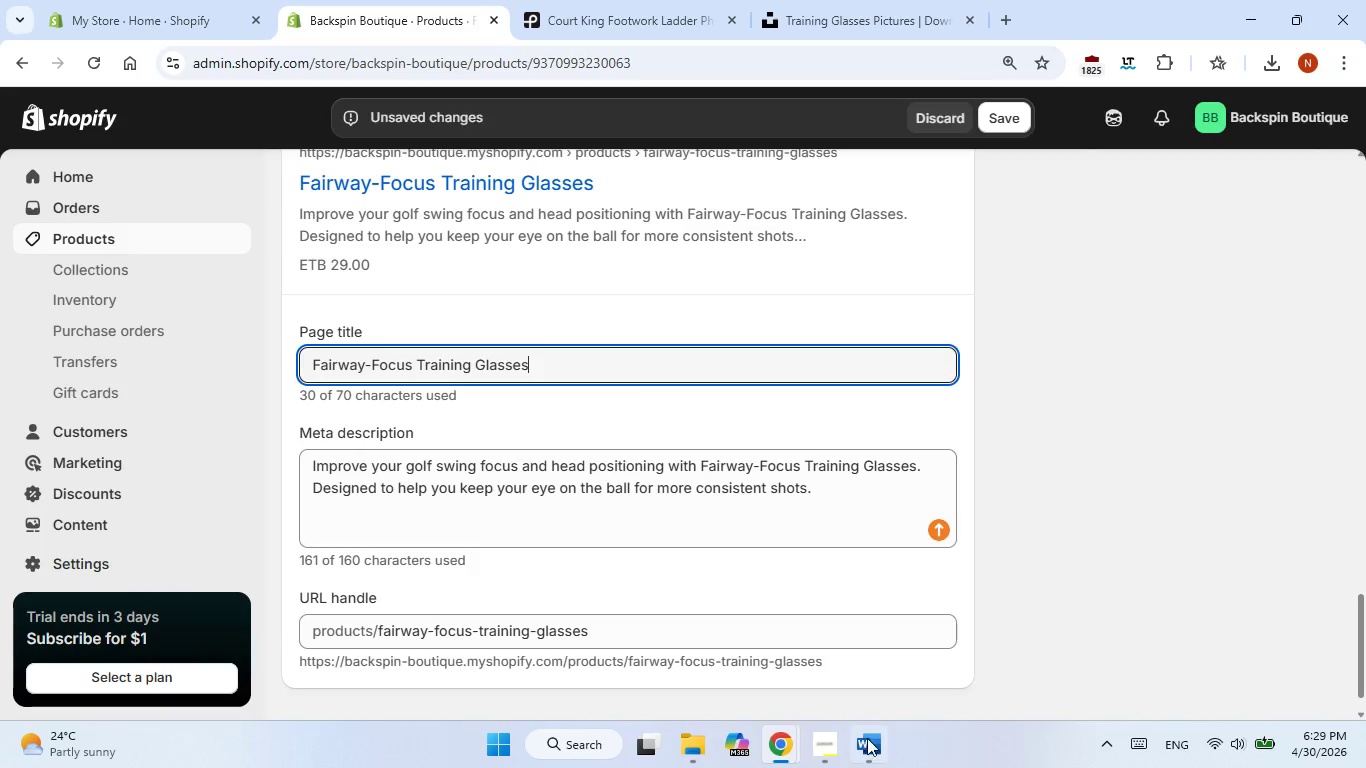 
left_click([867, 745])
 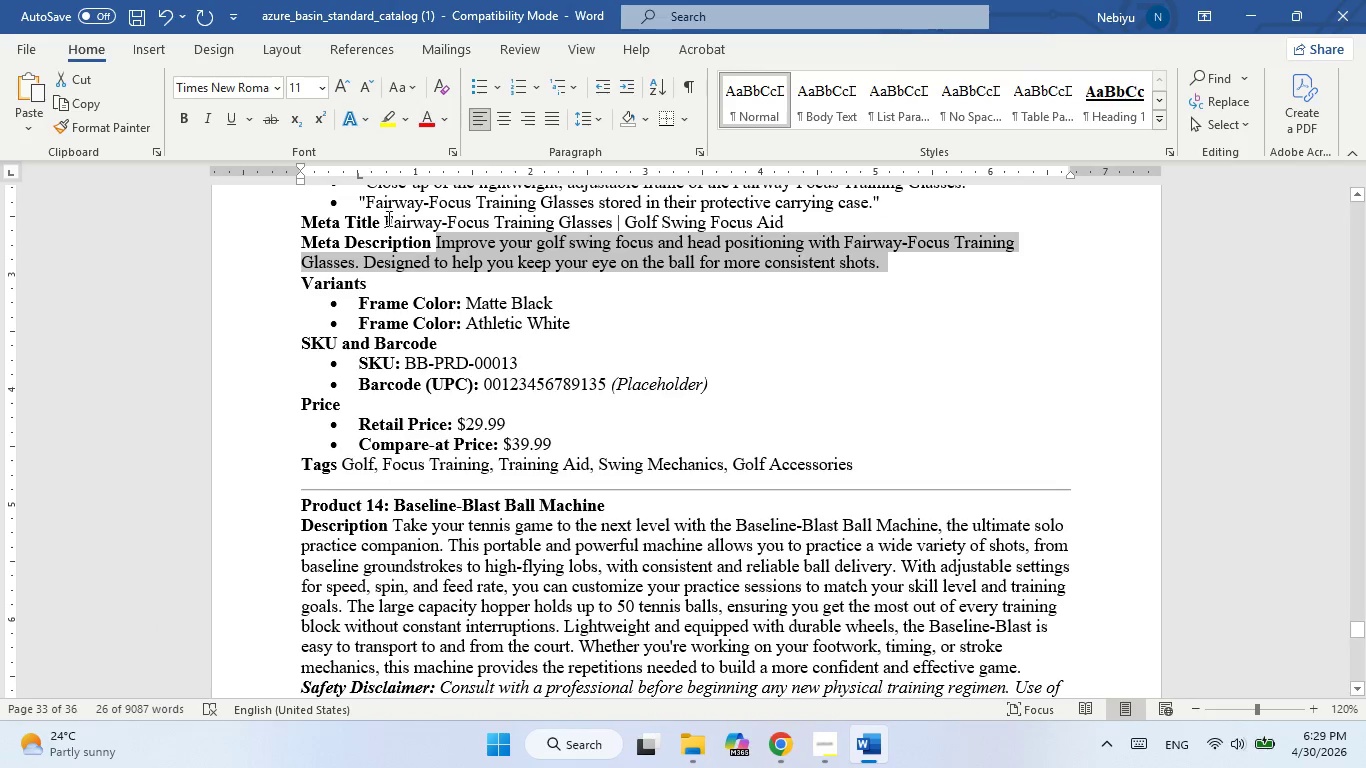 
left_click_drag(start_coordinate=[387, 218], to_coordinate=[799, 228])
 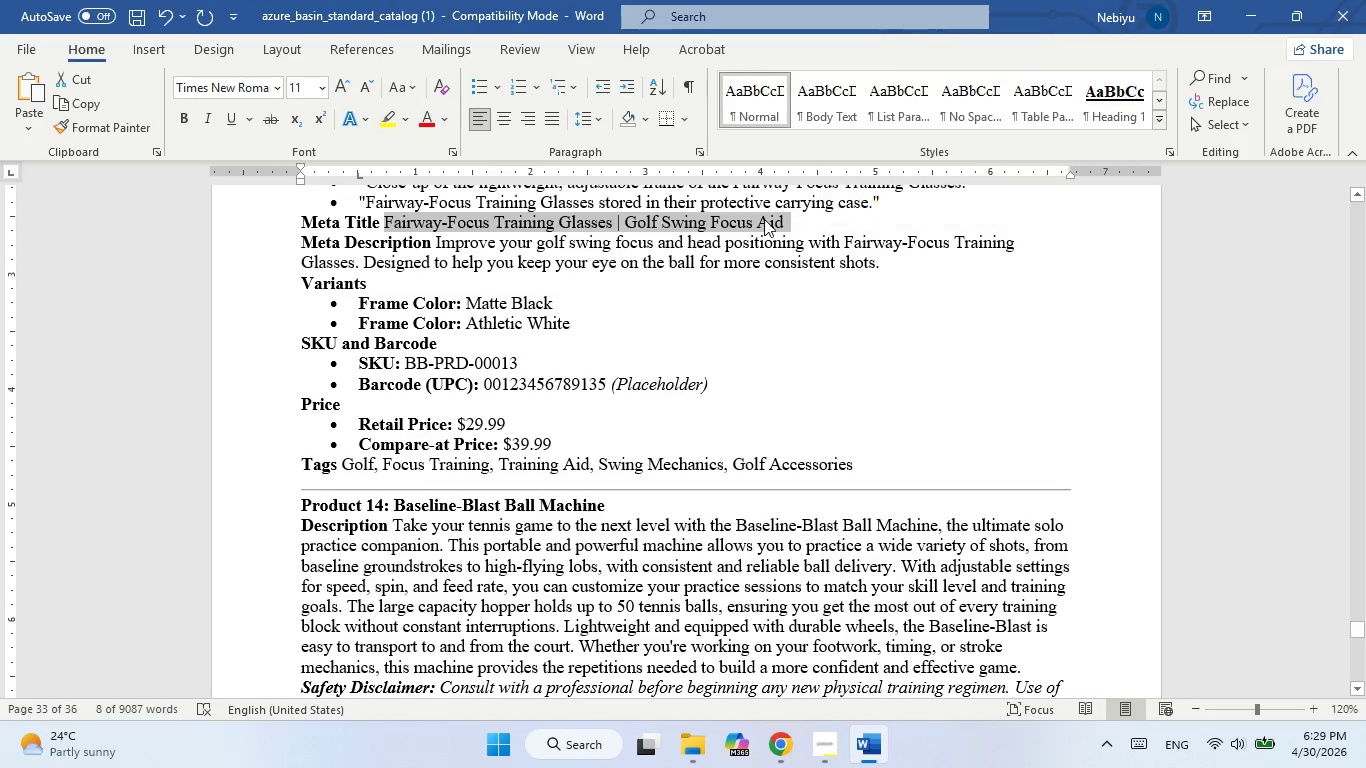 
right_click([764, 219])
 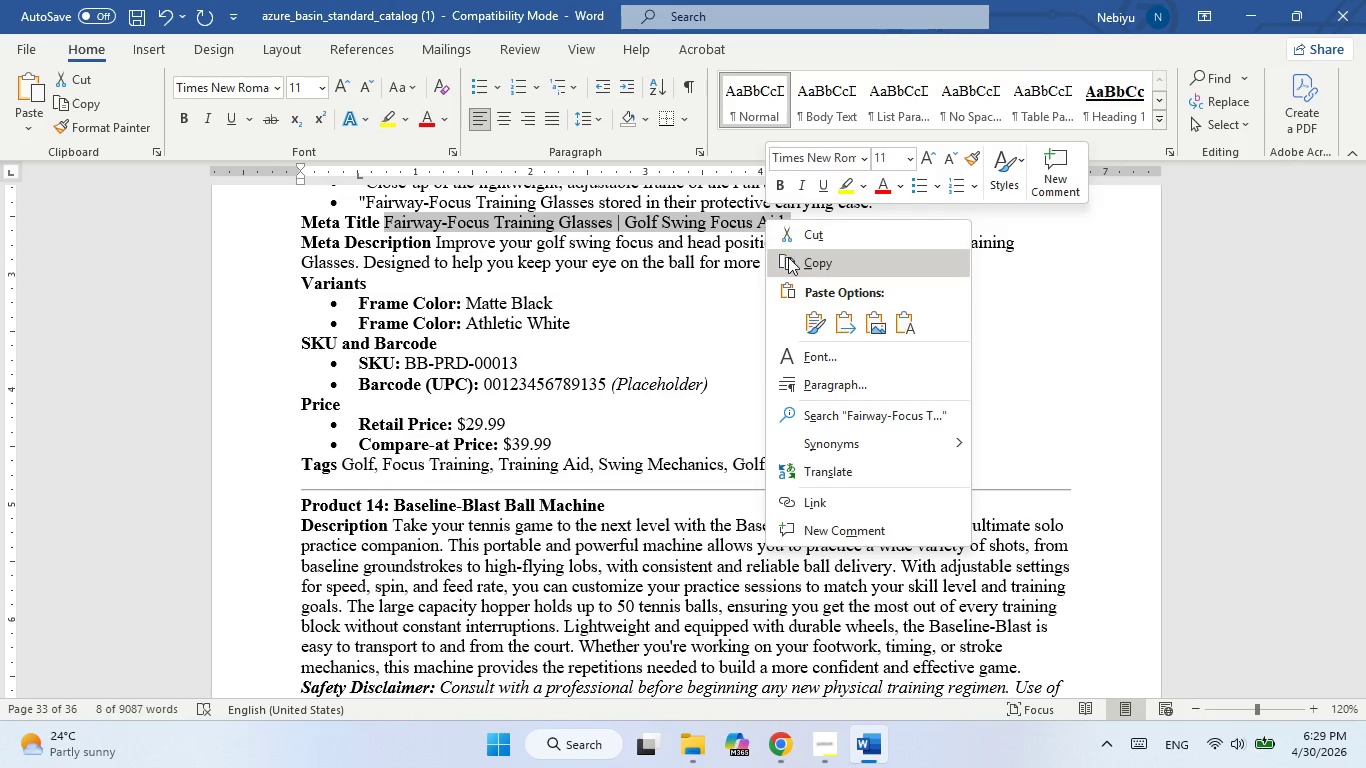 
left_click([788, 257])
 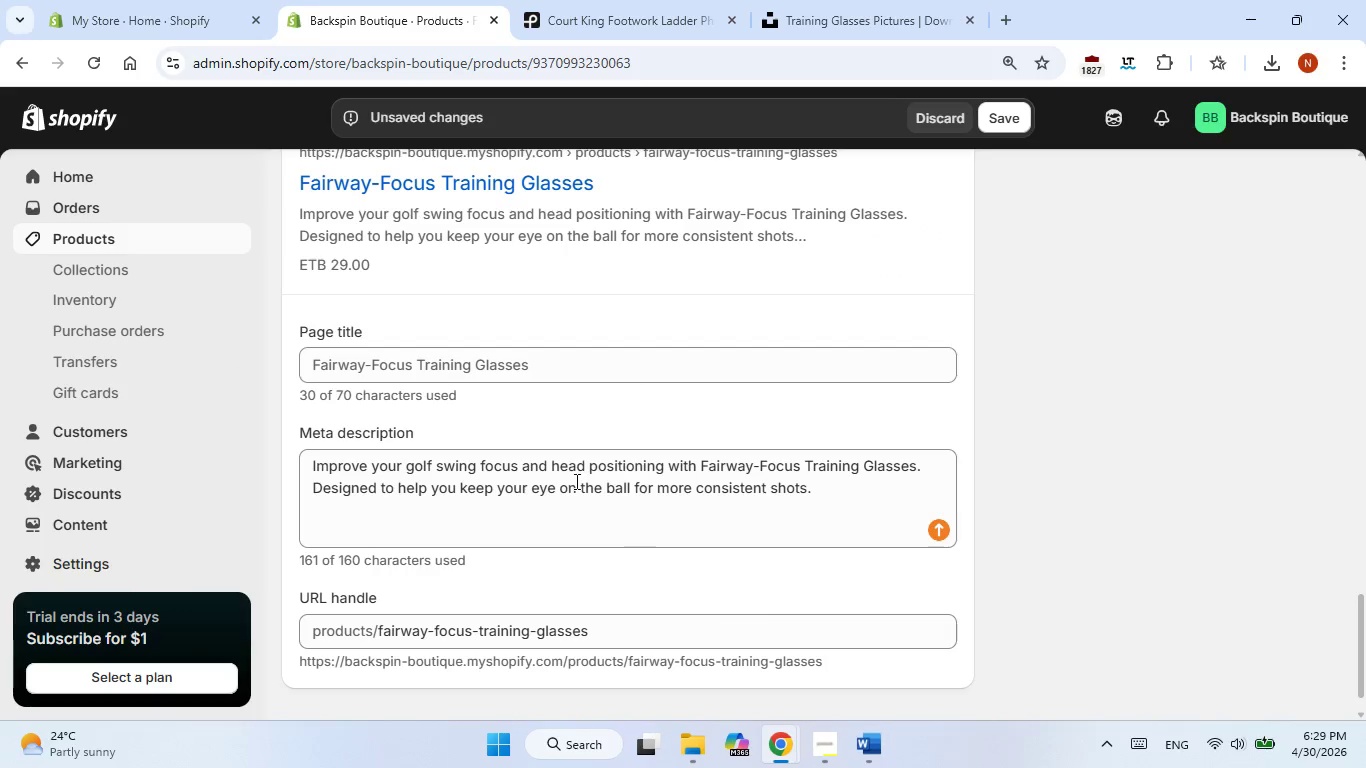 
left_click([500, 379])
 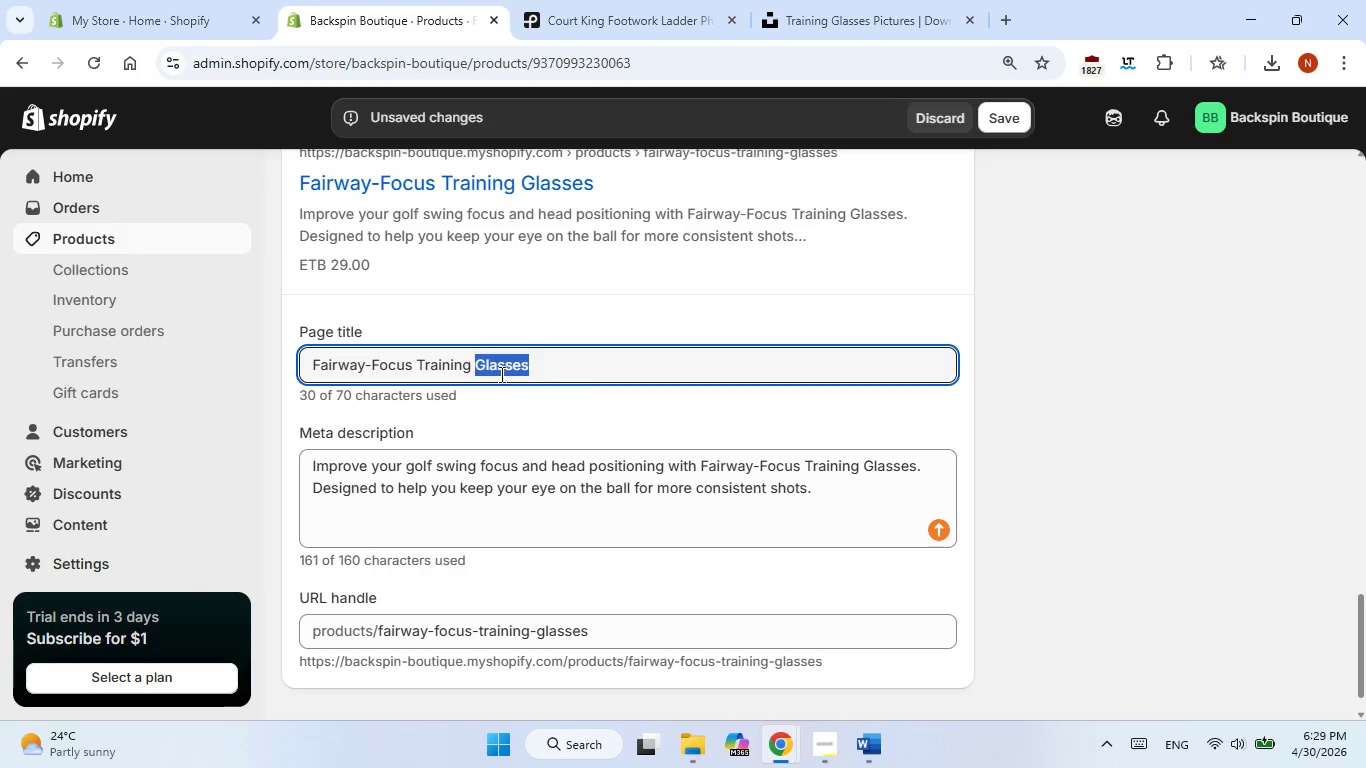 
triple_click([500, 374])
 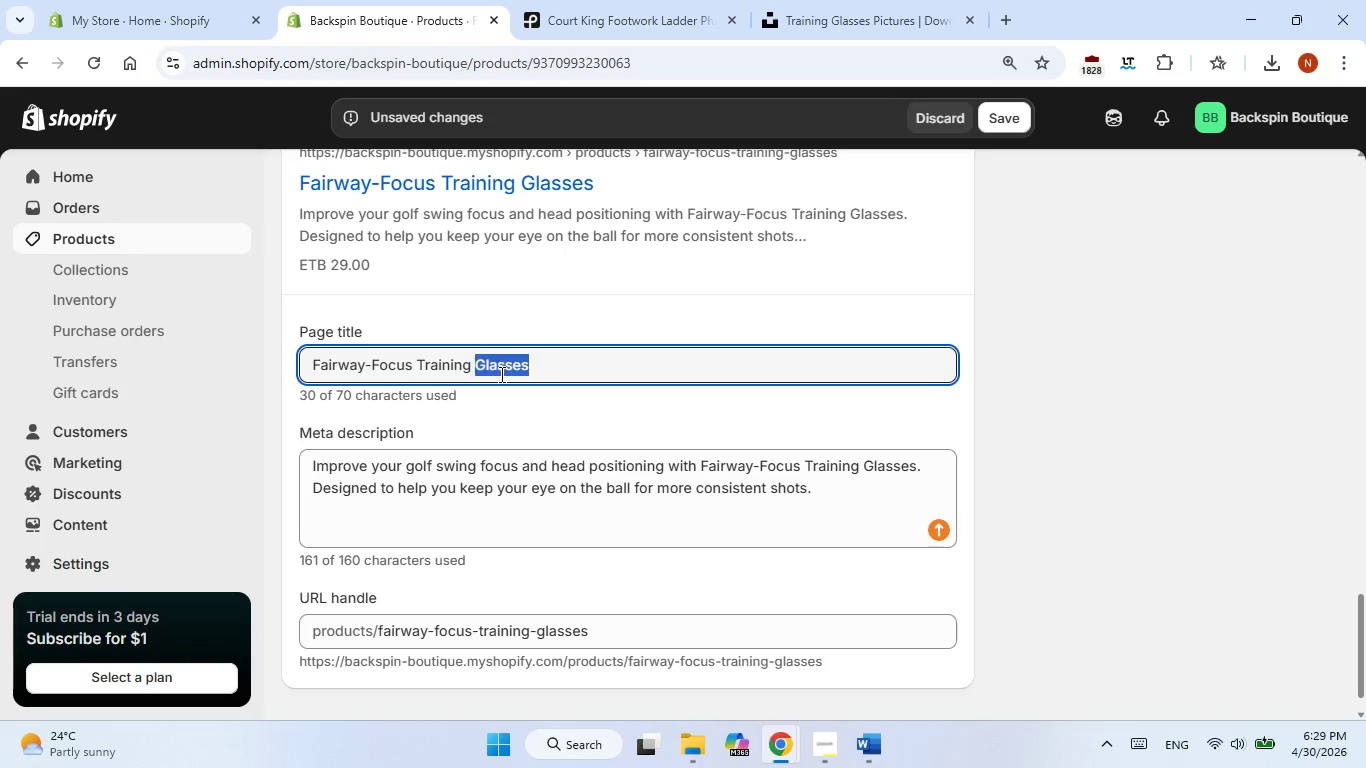 
triple_click([500, 374])
 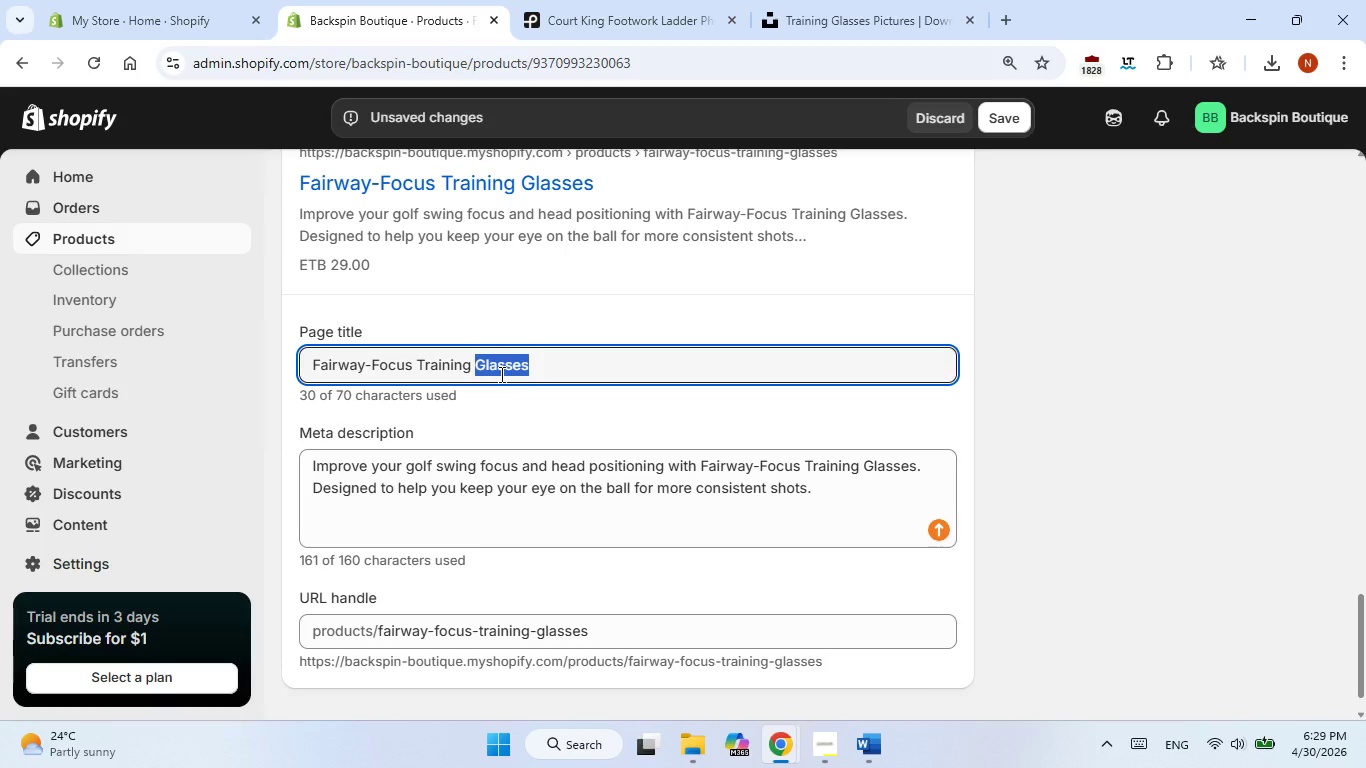 
right_click([500, 374])
 